 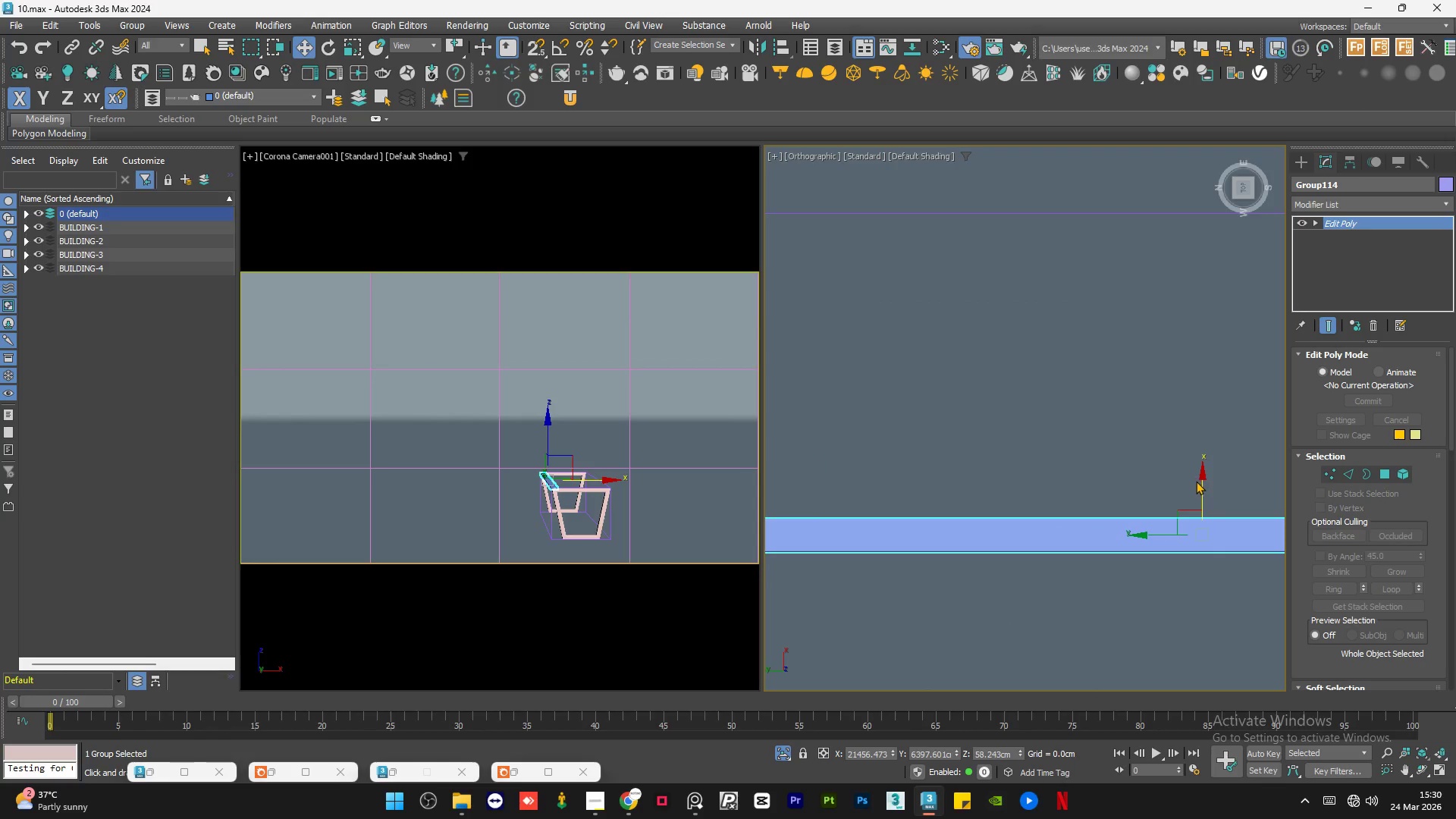 
hold_key(key=ShiftLeft, duration=1.53)
left_click_drag(start_coordinate=[1200, 492], to_coordinate=[1213, 452])
 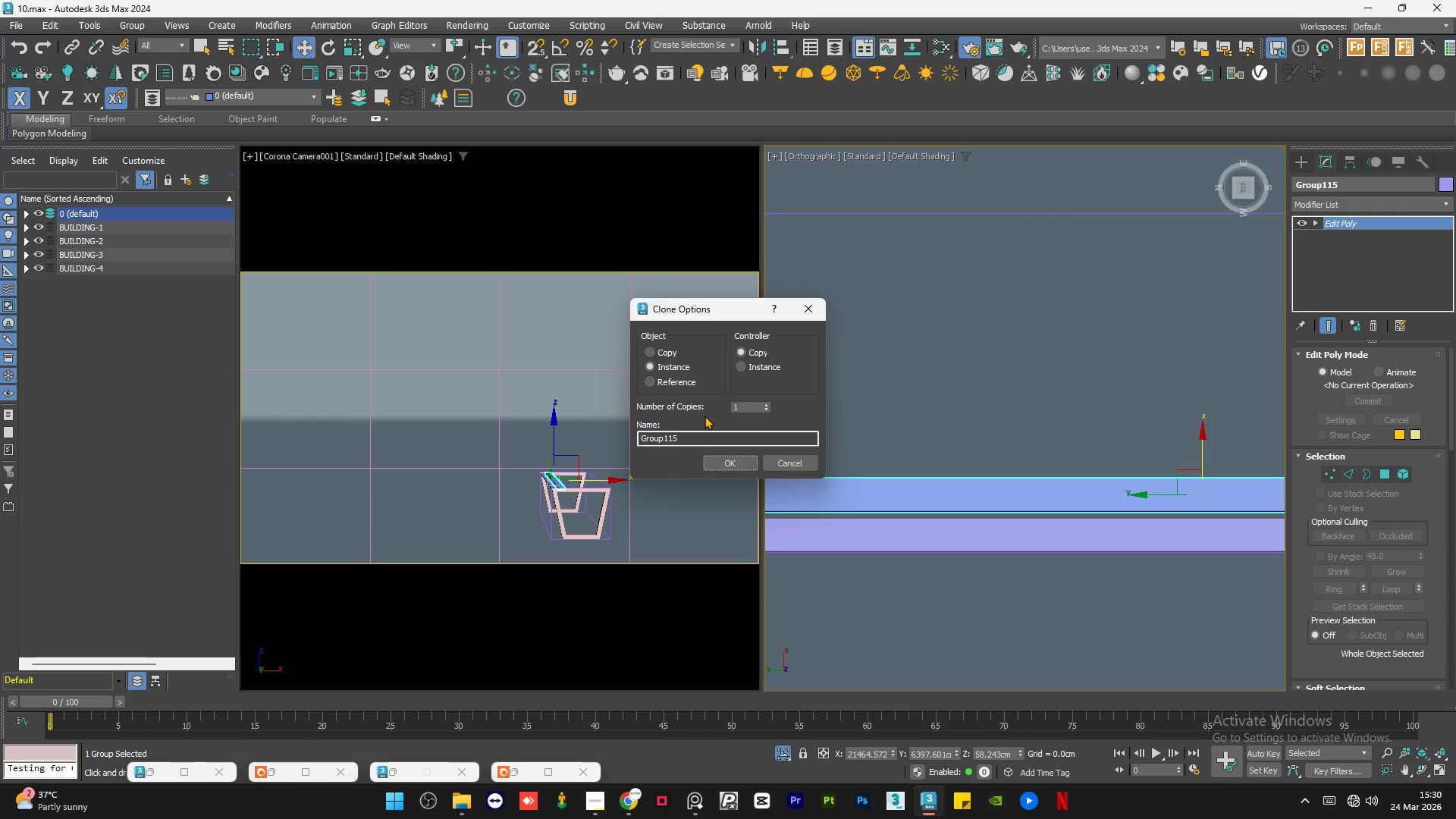 
hold_key(key=ShiftLeft, duration=0.42)
 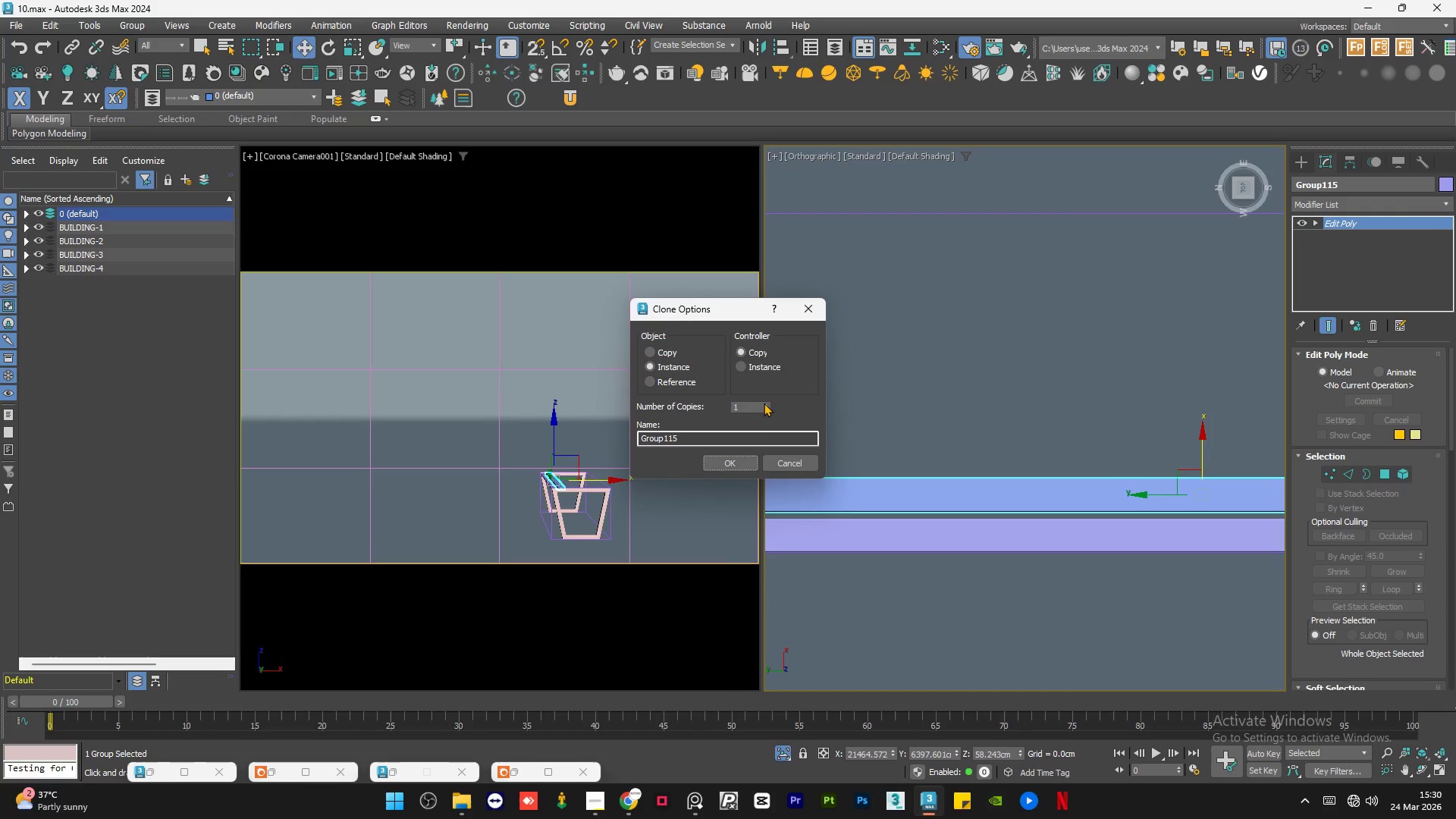 
double_click([764, 401])
 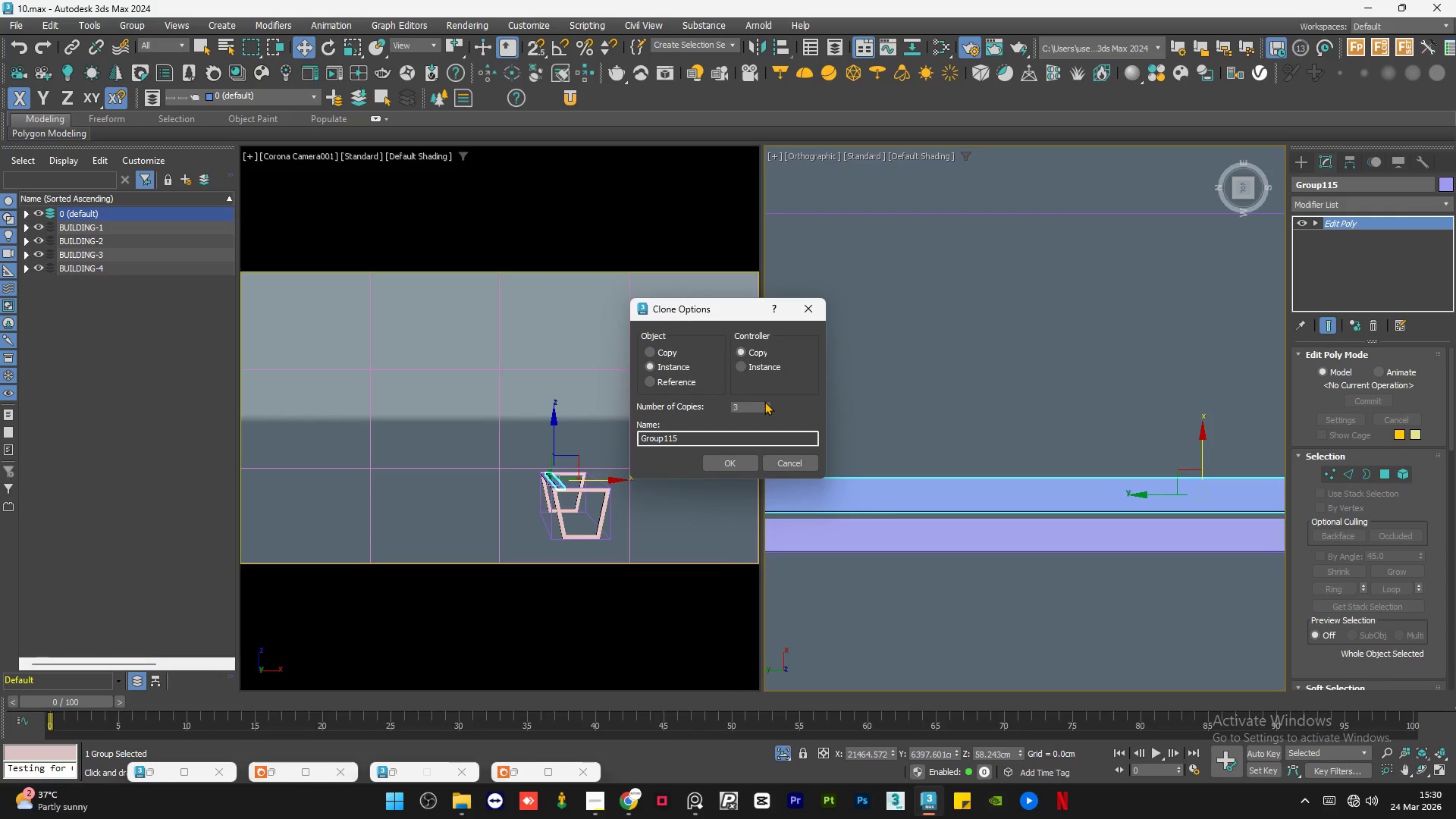 
triple_click([764, 401])
 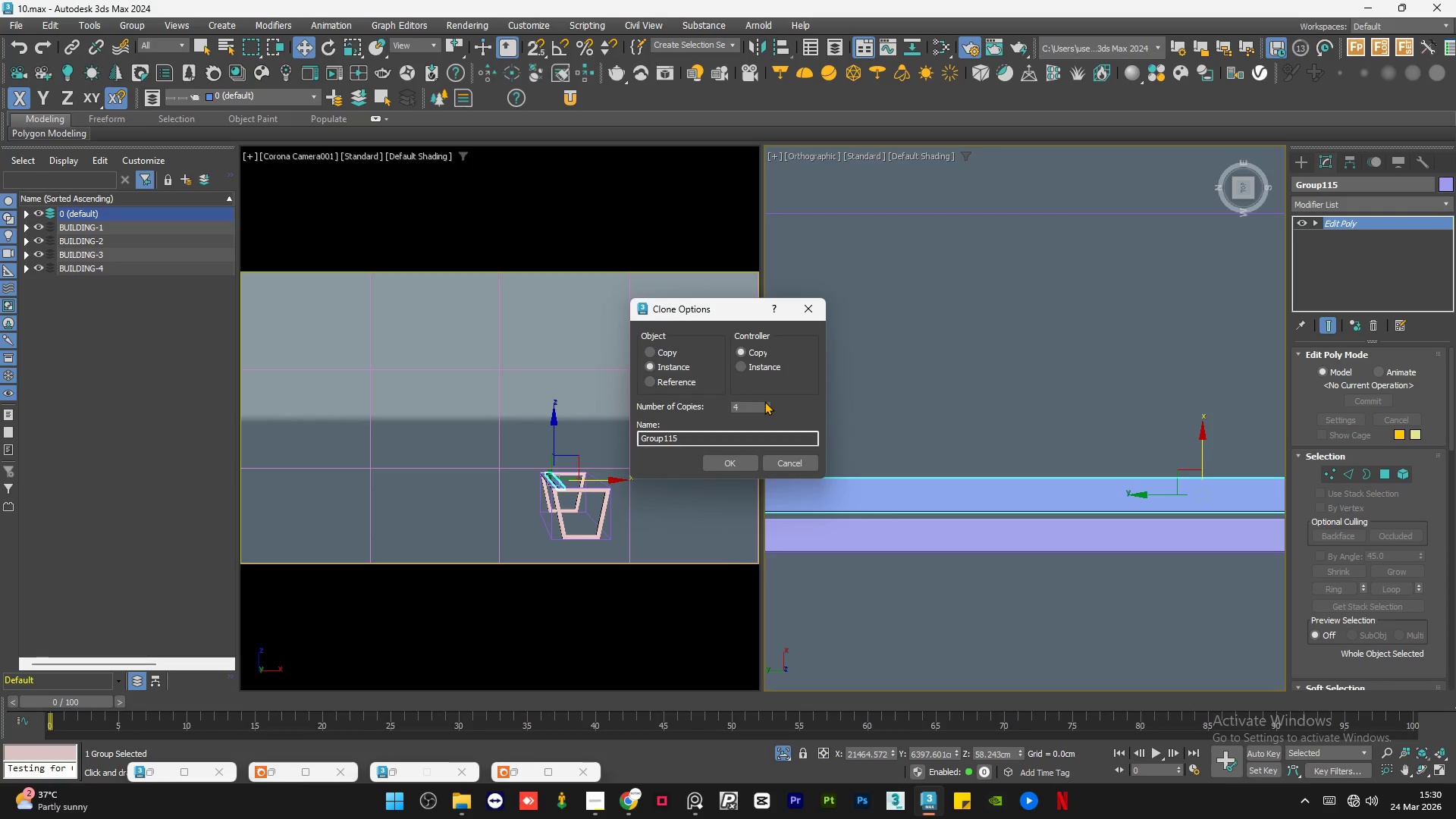 
triple_click([764, 401])
 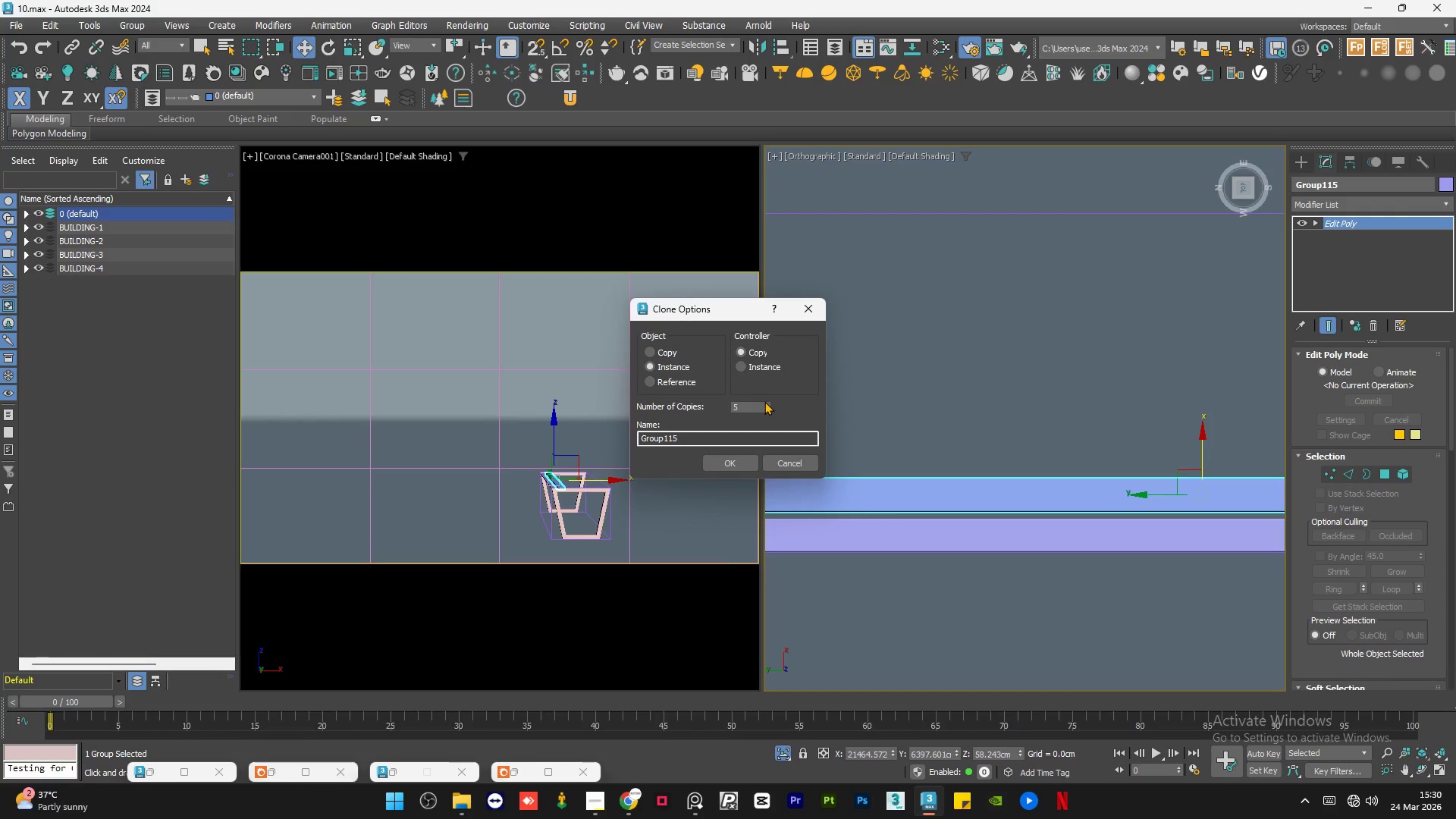 
triple_click([764, 401])
 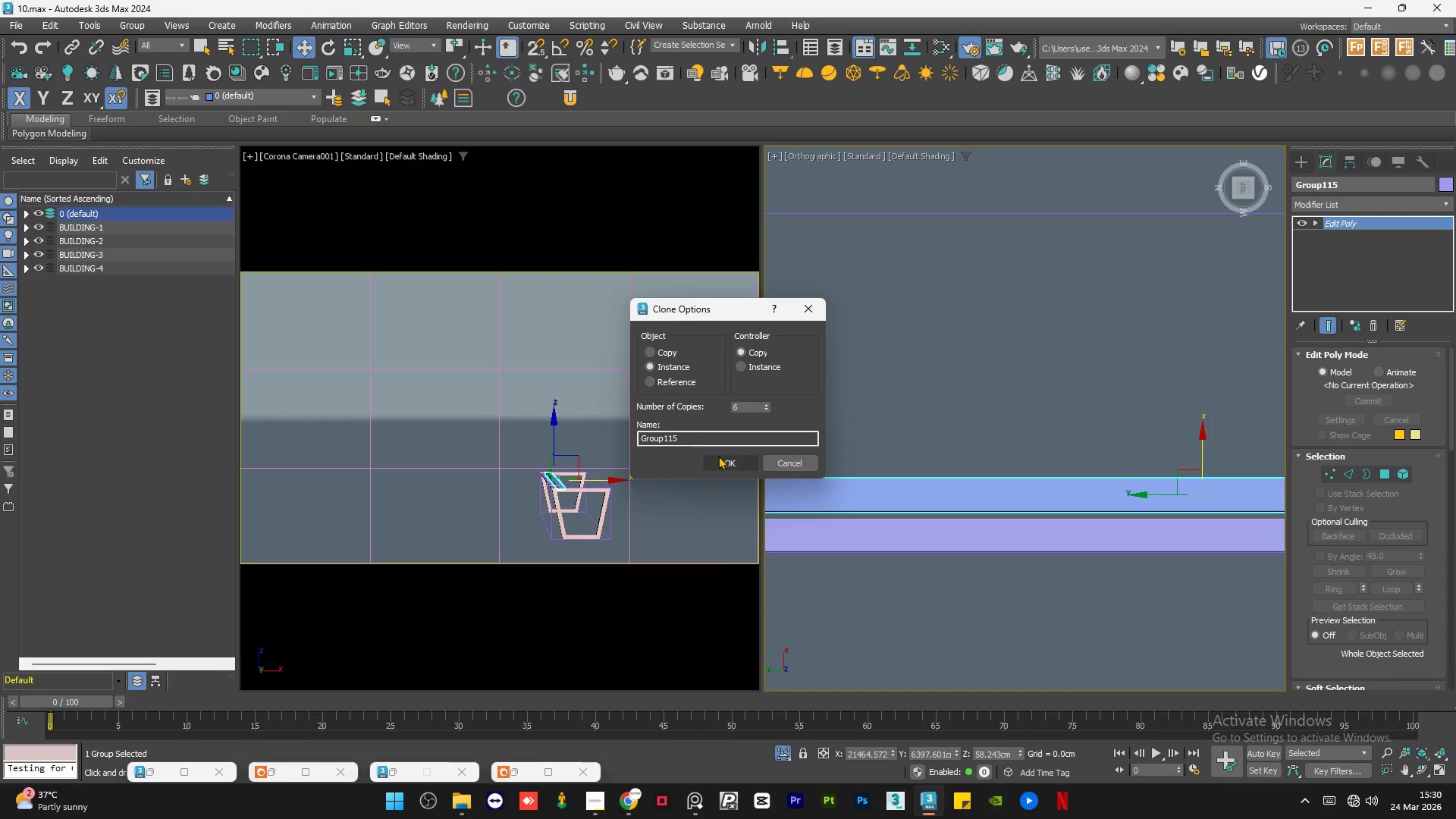 
left_click([720, 460])
 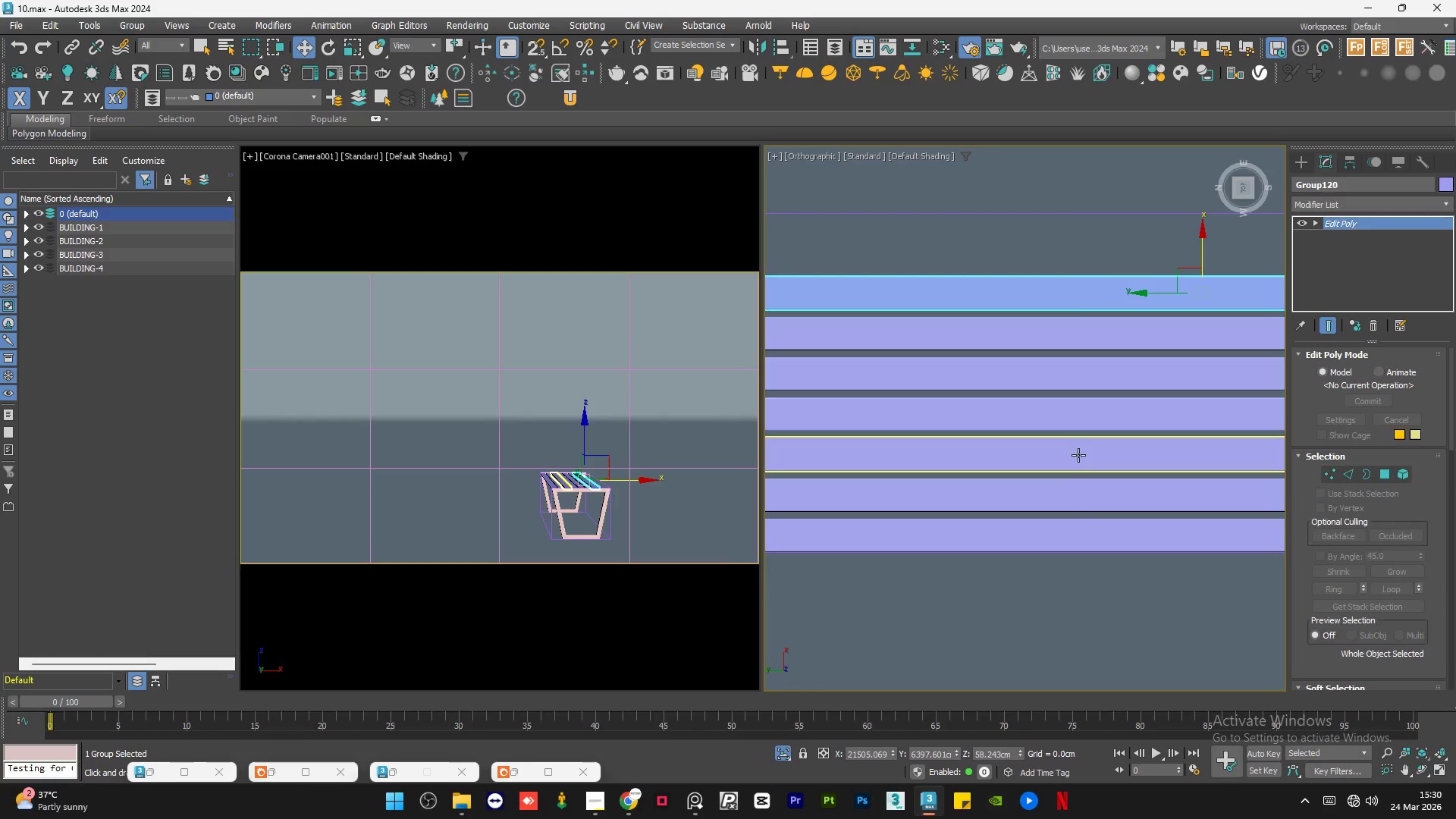 
scroll: coordinate [1078, 455], scroll_direction: down, amount: 2.0
 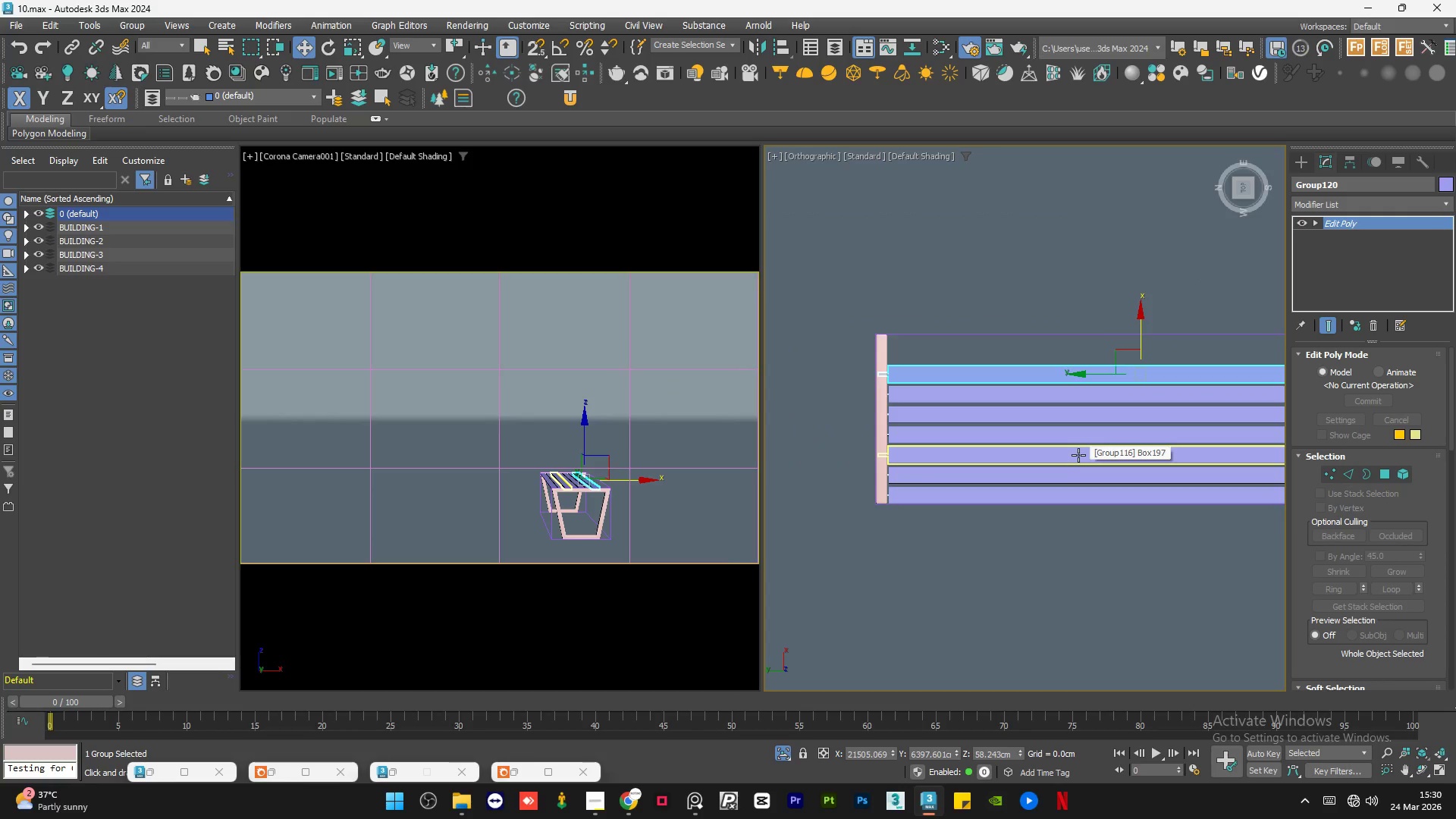 
key(Control+Z)
 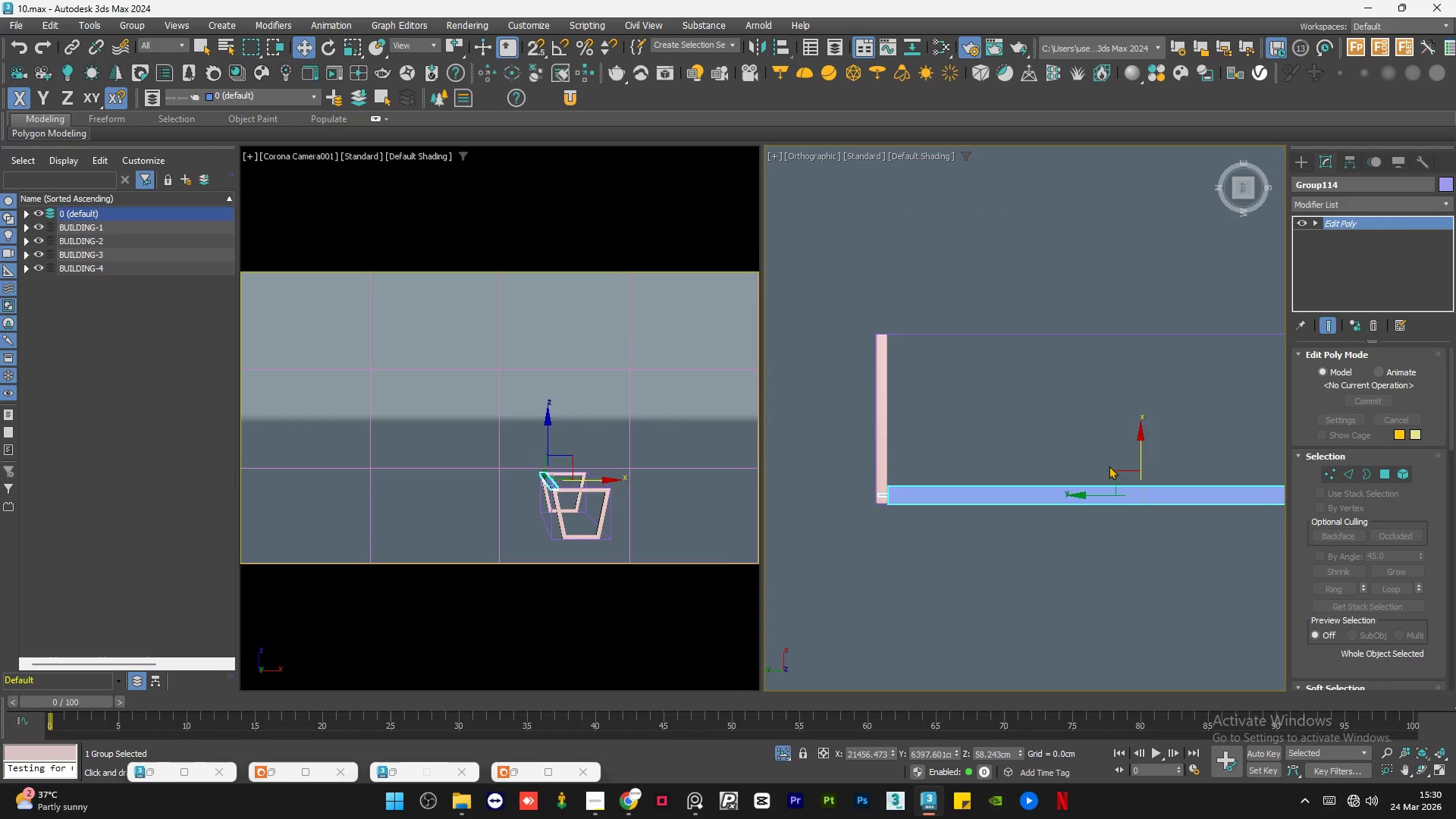 
hold_key(key=ShiftLeft, duration=1.5)
 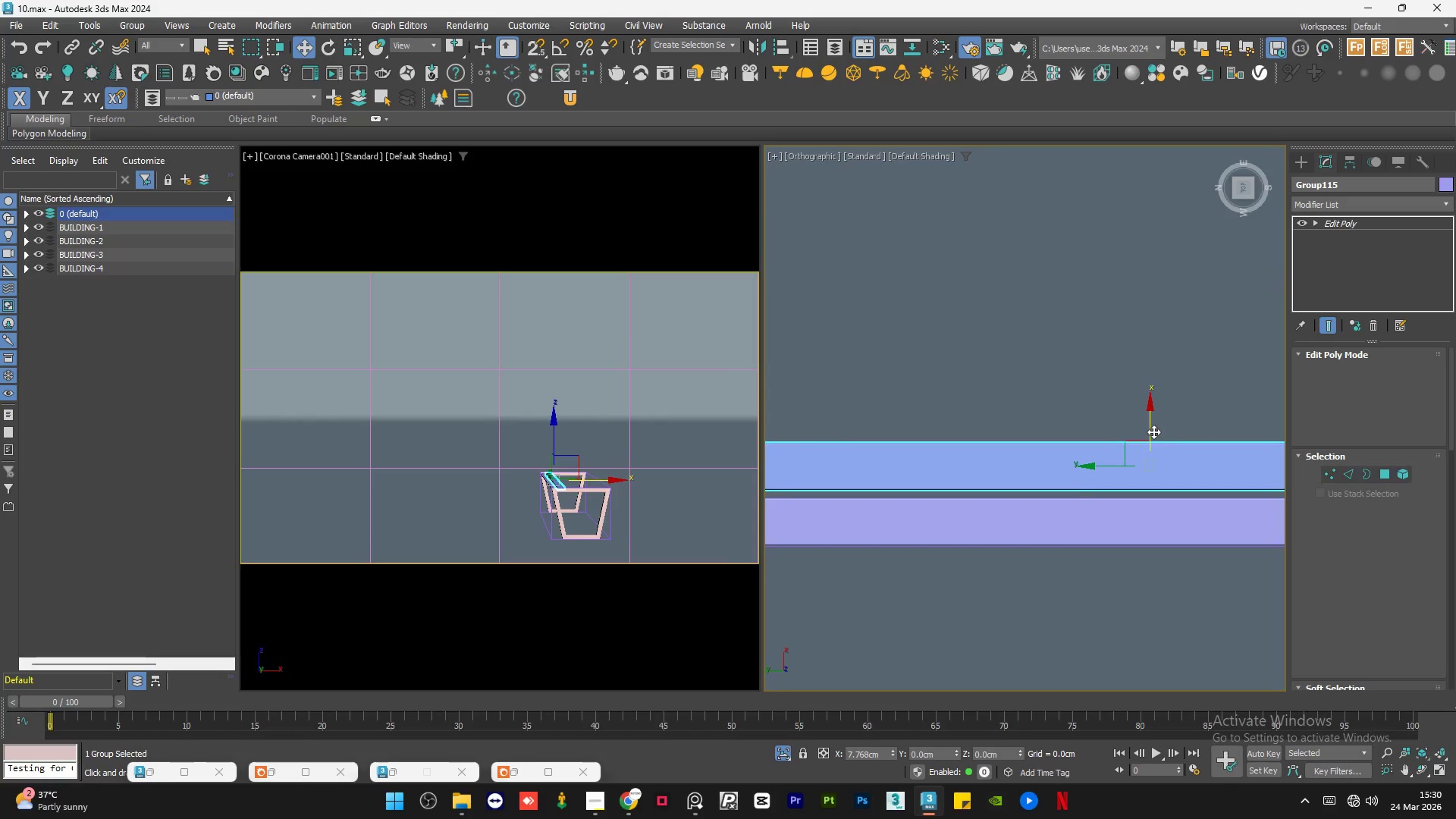 
scroll: coordinate [1145, 482], scroll_direction: up, amount: 3.0
 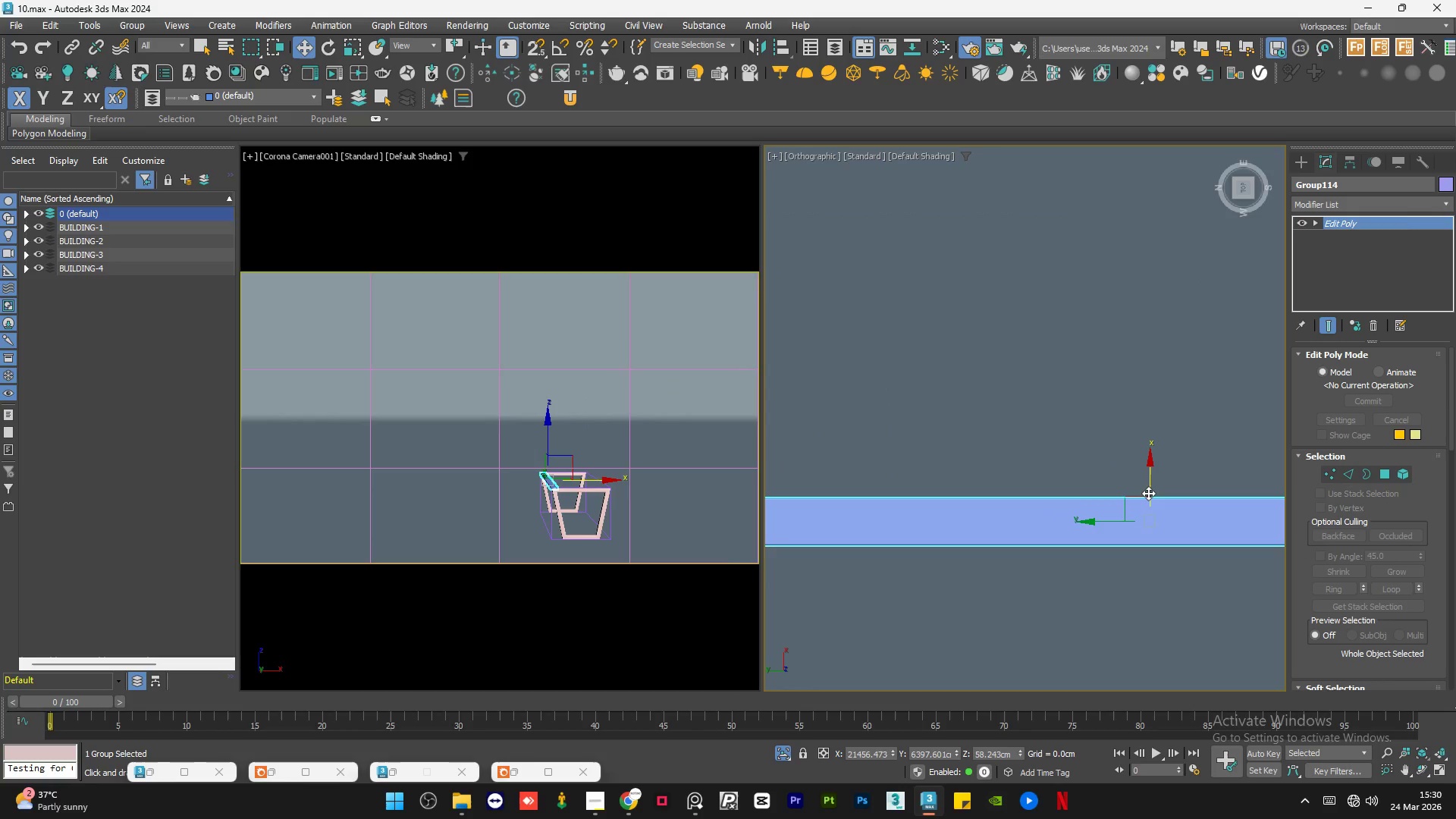 
left_click_drag(start_coordinate=[1150, 487], to_coordinate=[1153, 432])
 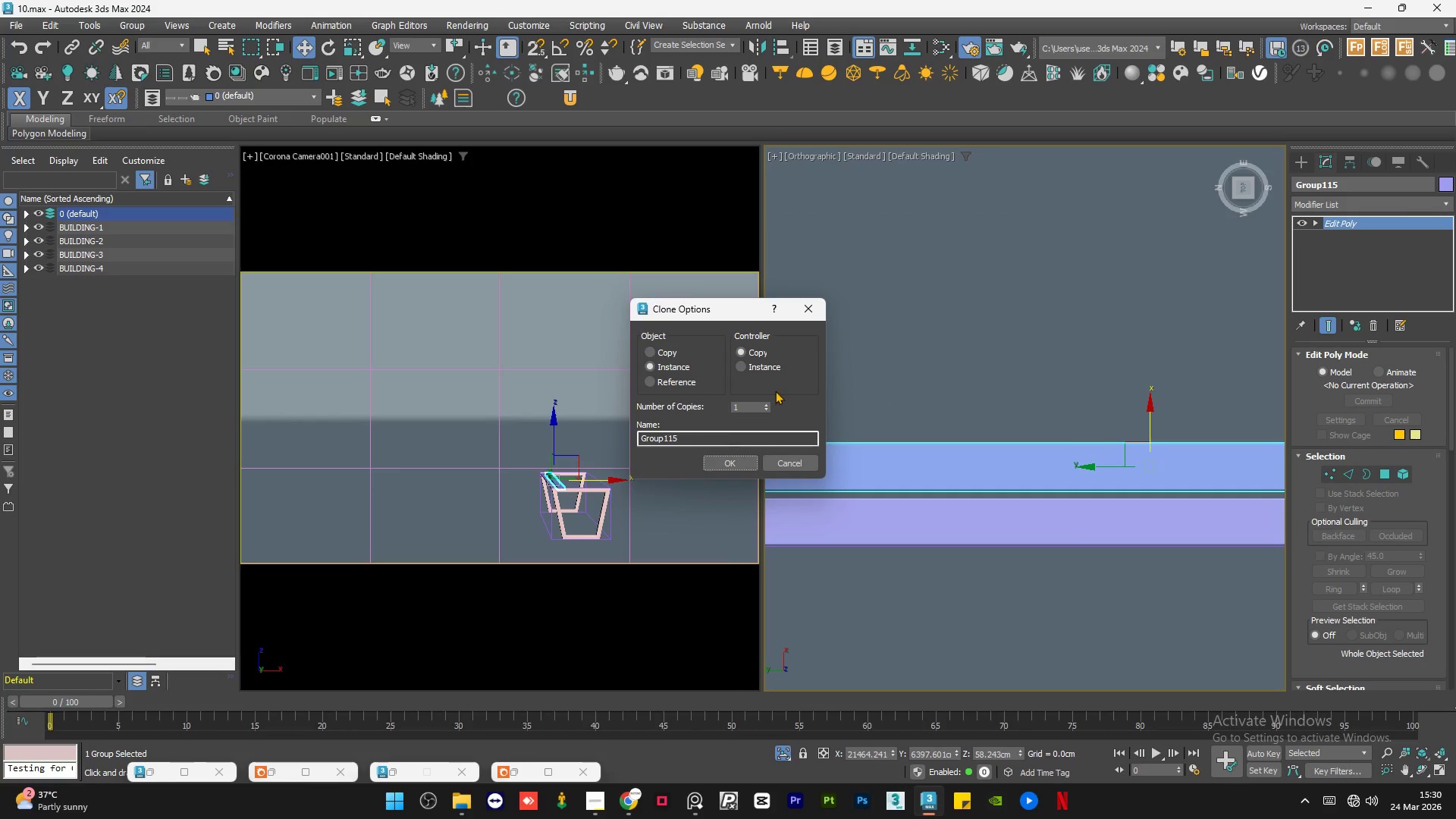 
hold_key(key=ShiftLeft, duration=1.51)
 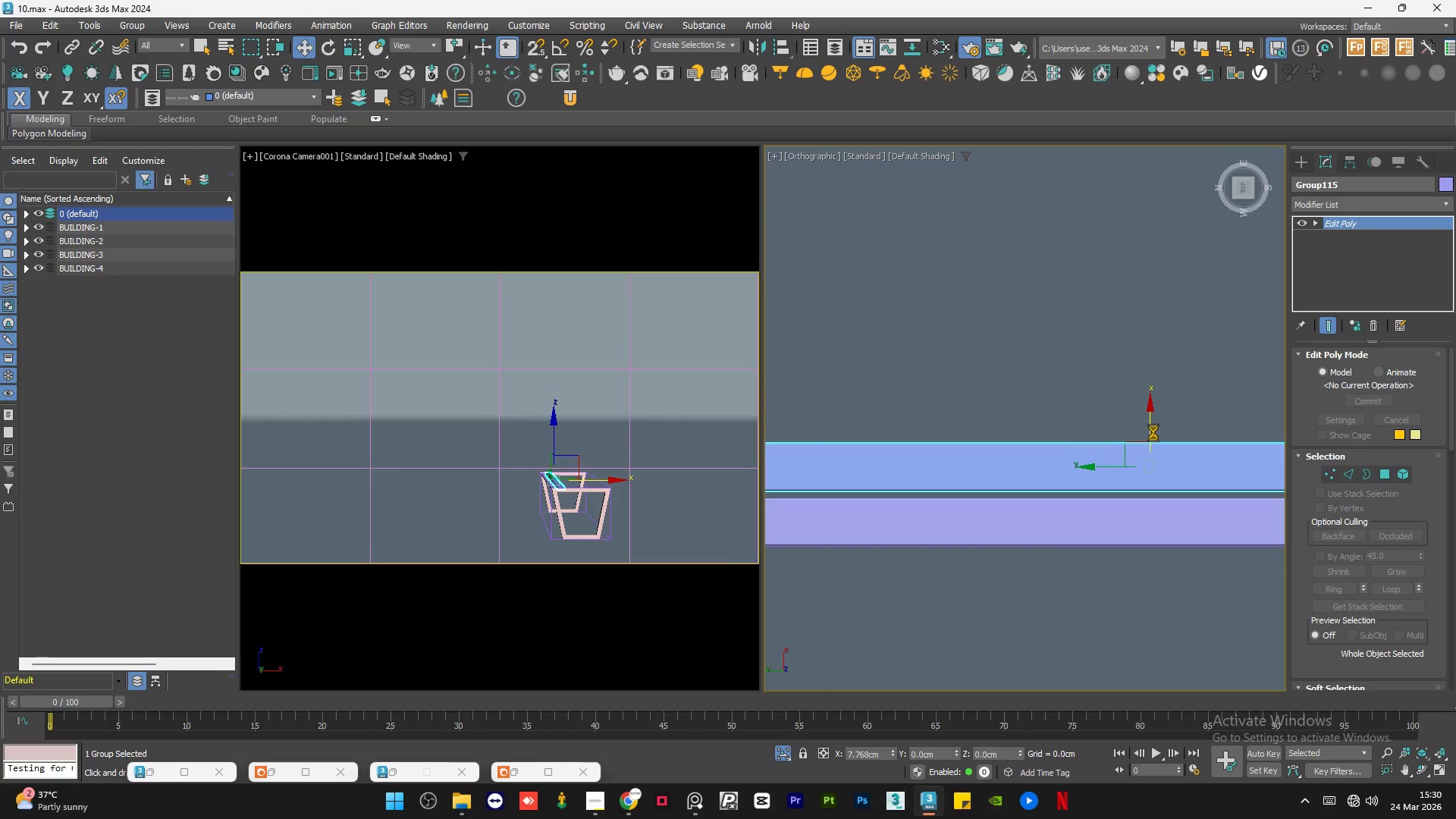 
key(Shift+ShiftLeft)
 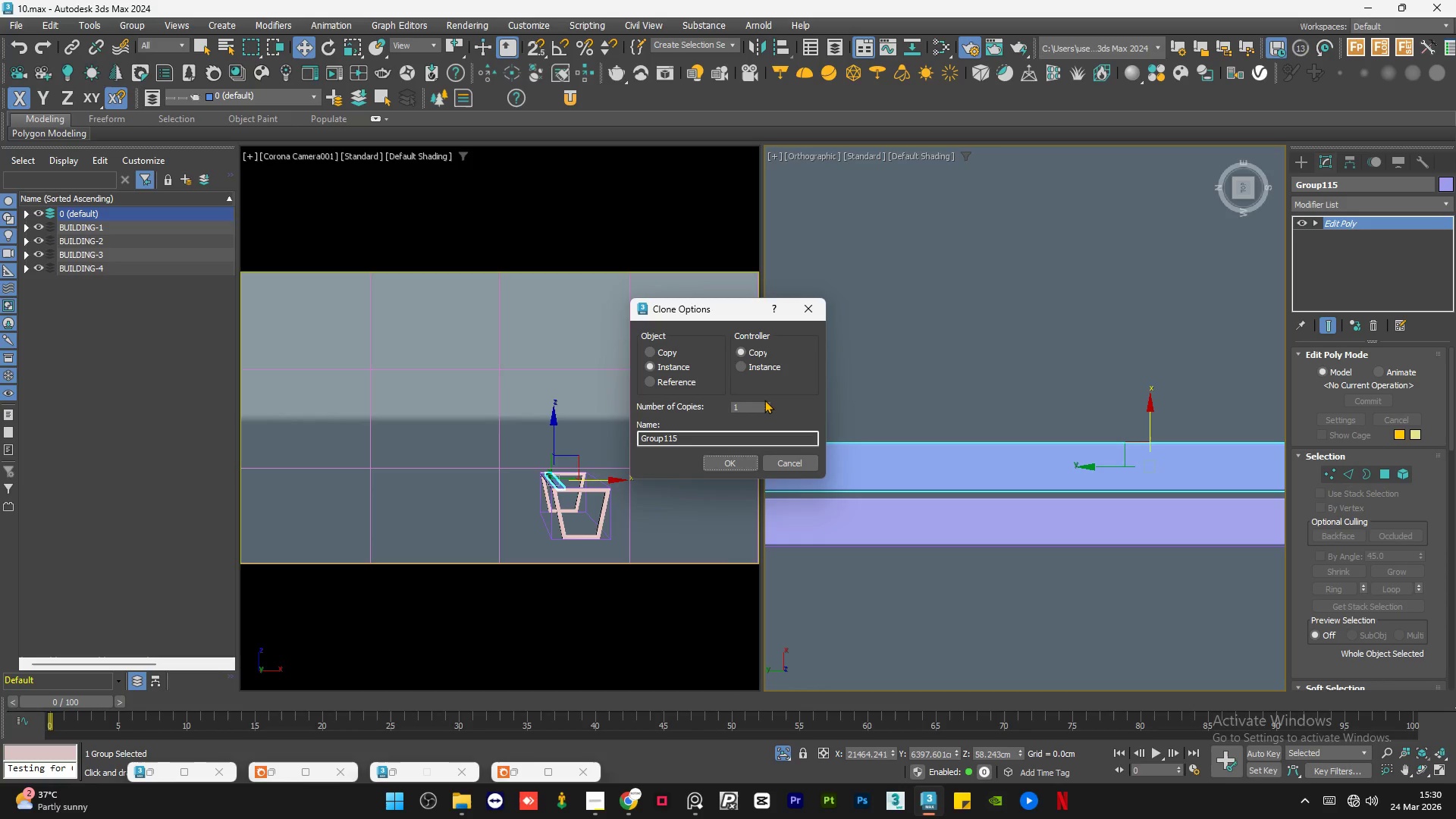 
double_click([764, 400])
 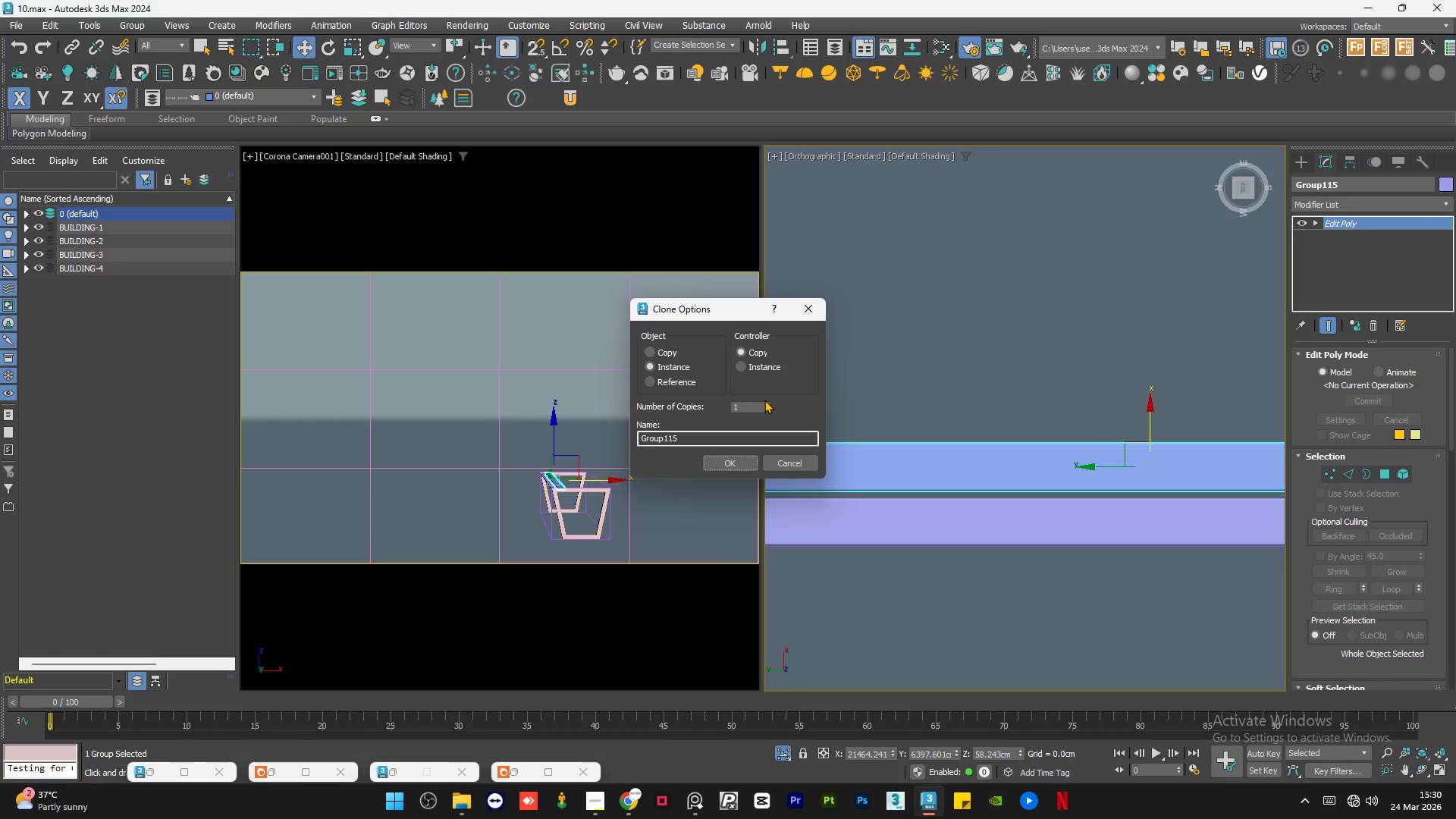 
triple_click([764, 400])
 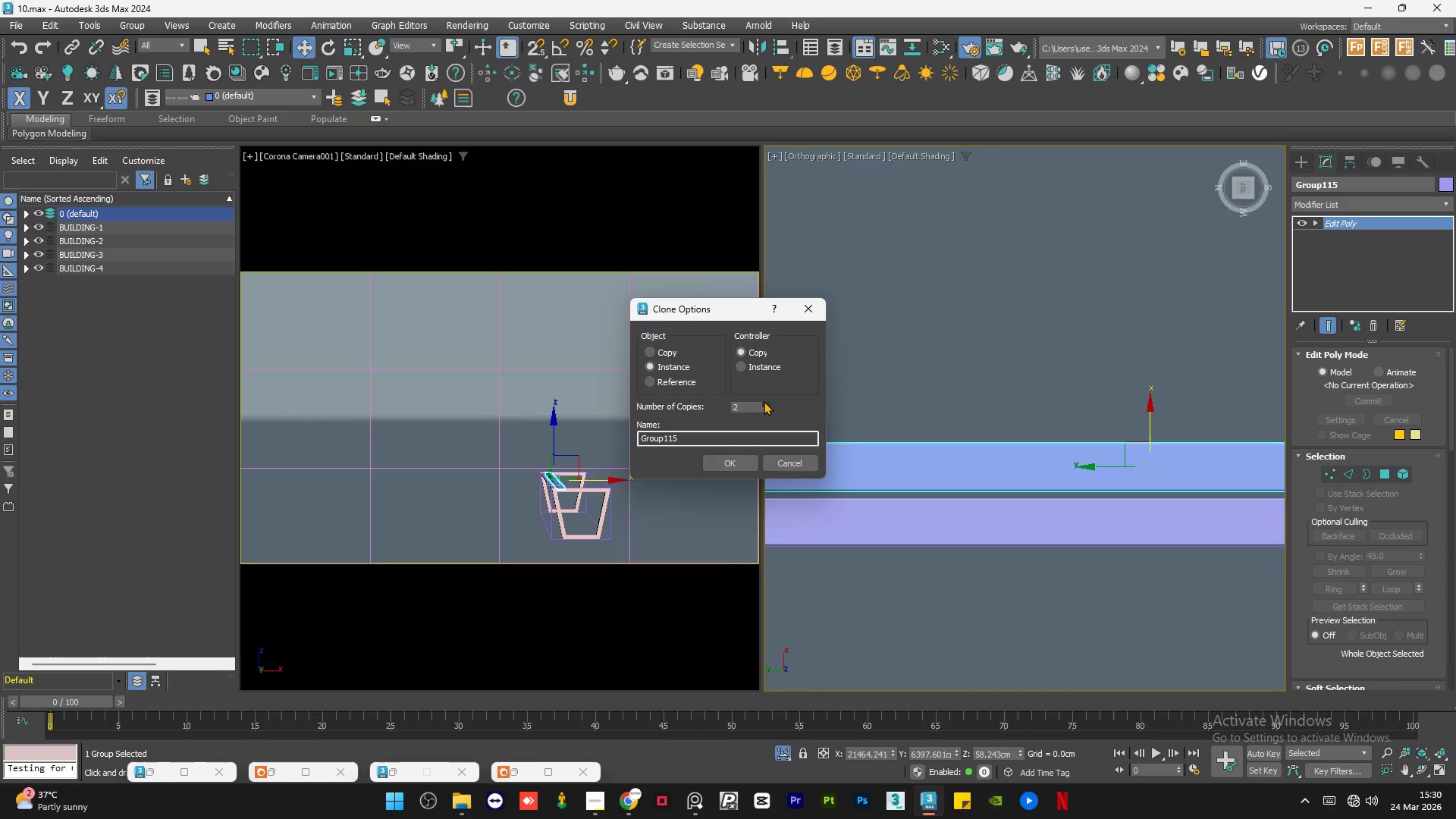 
double_click([764, 401])
 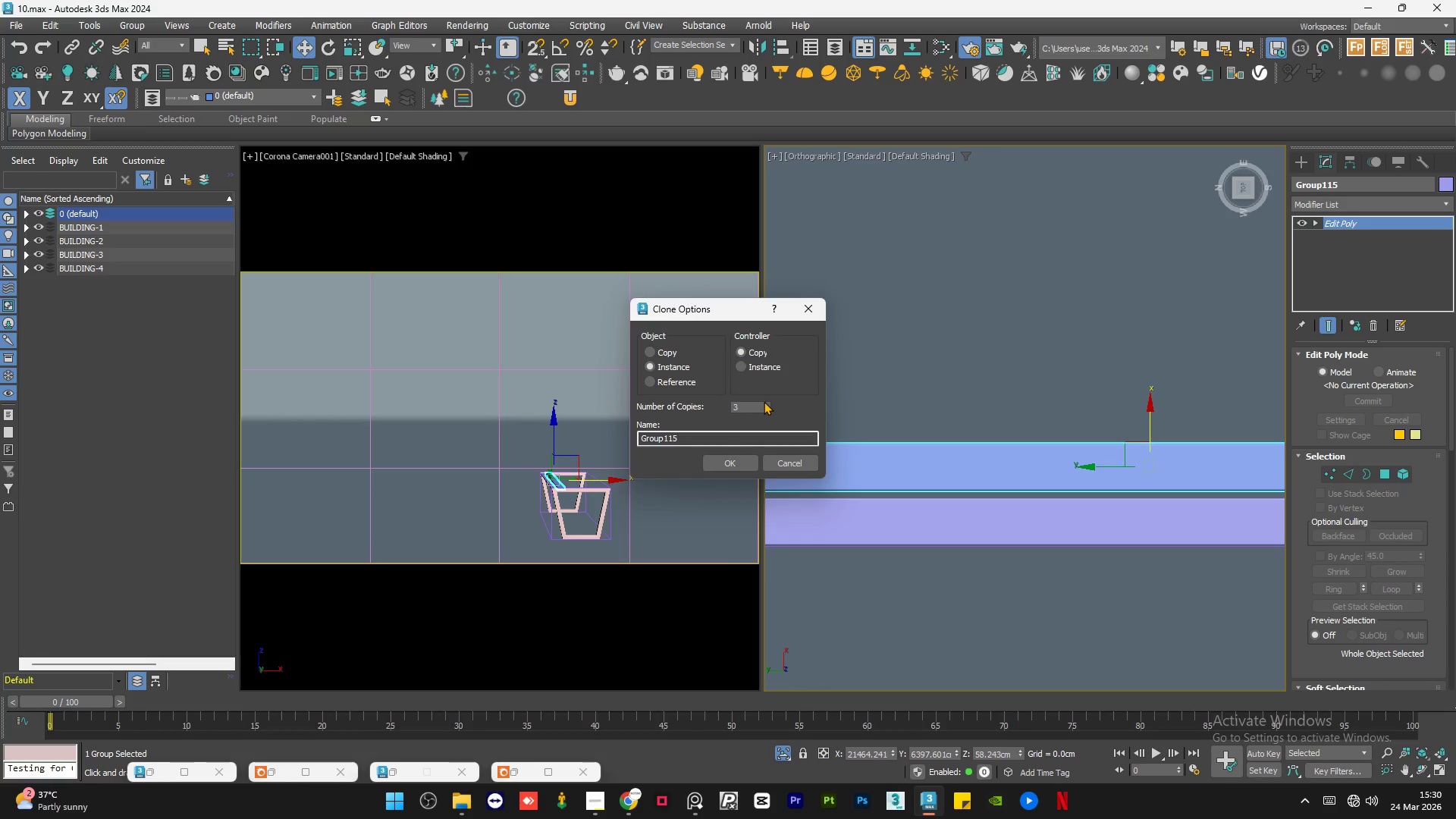 
triple_click([764, 401])
 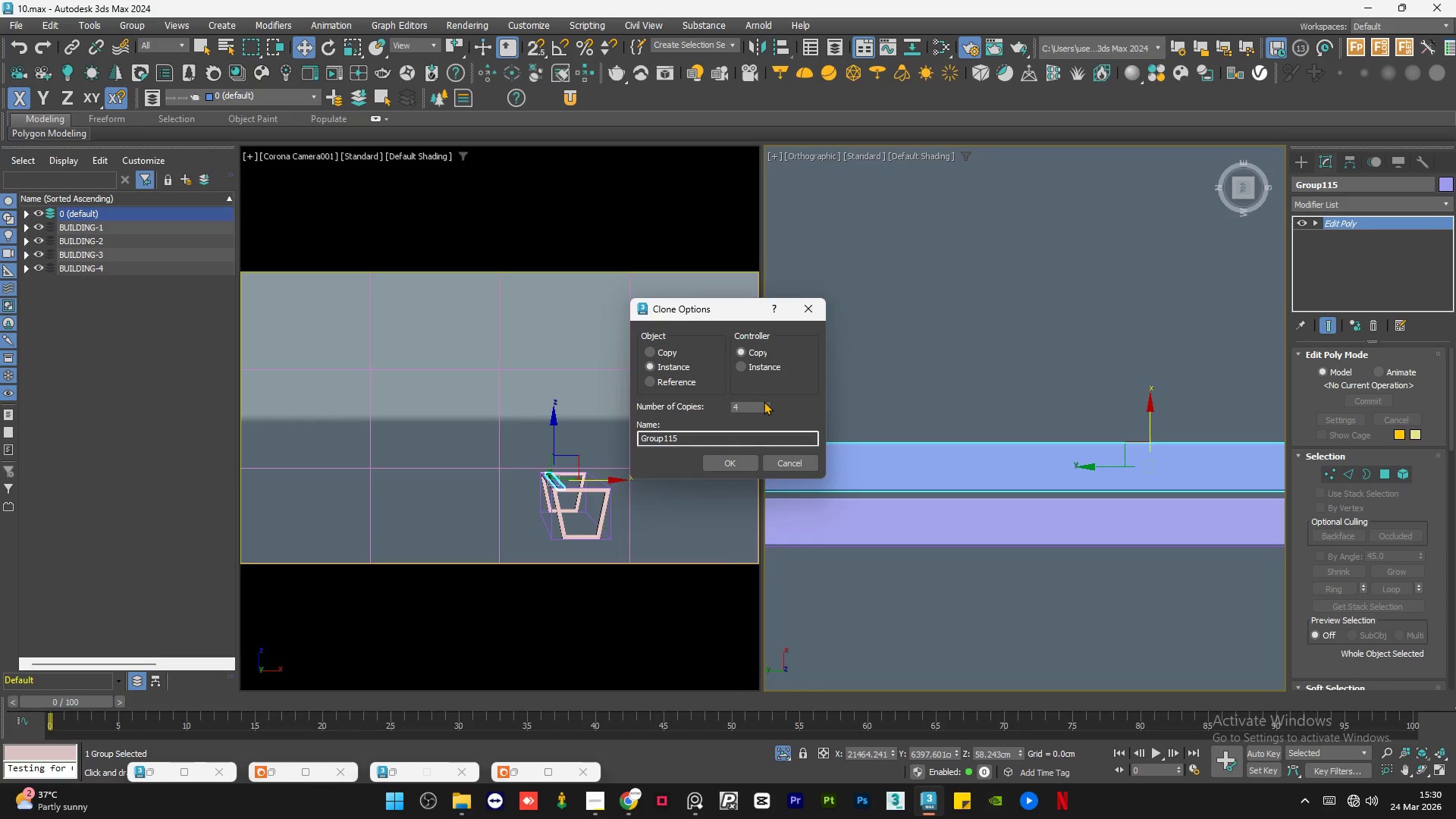 
triple_click([764, 401])
 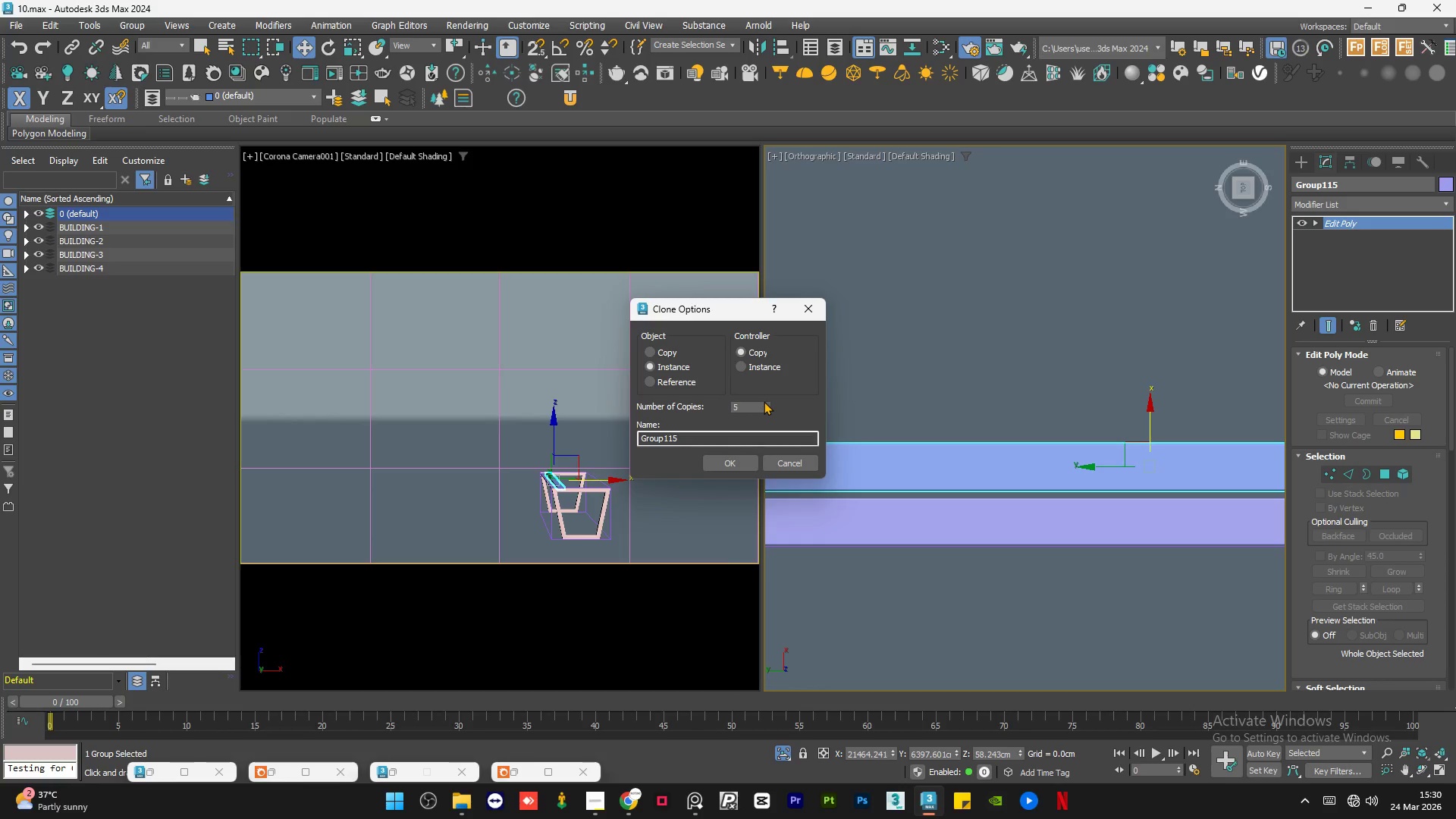 
triple_click([764, 401])
 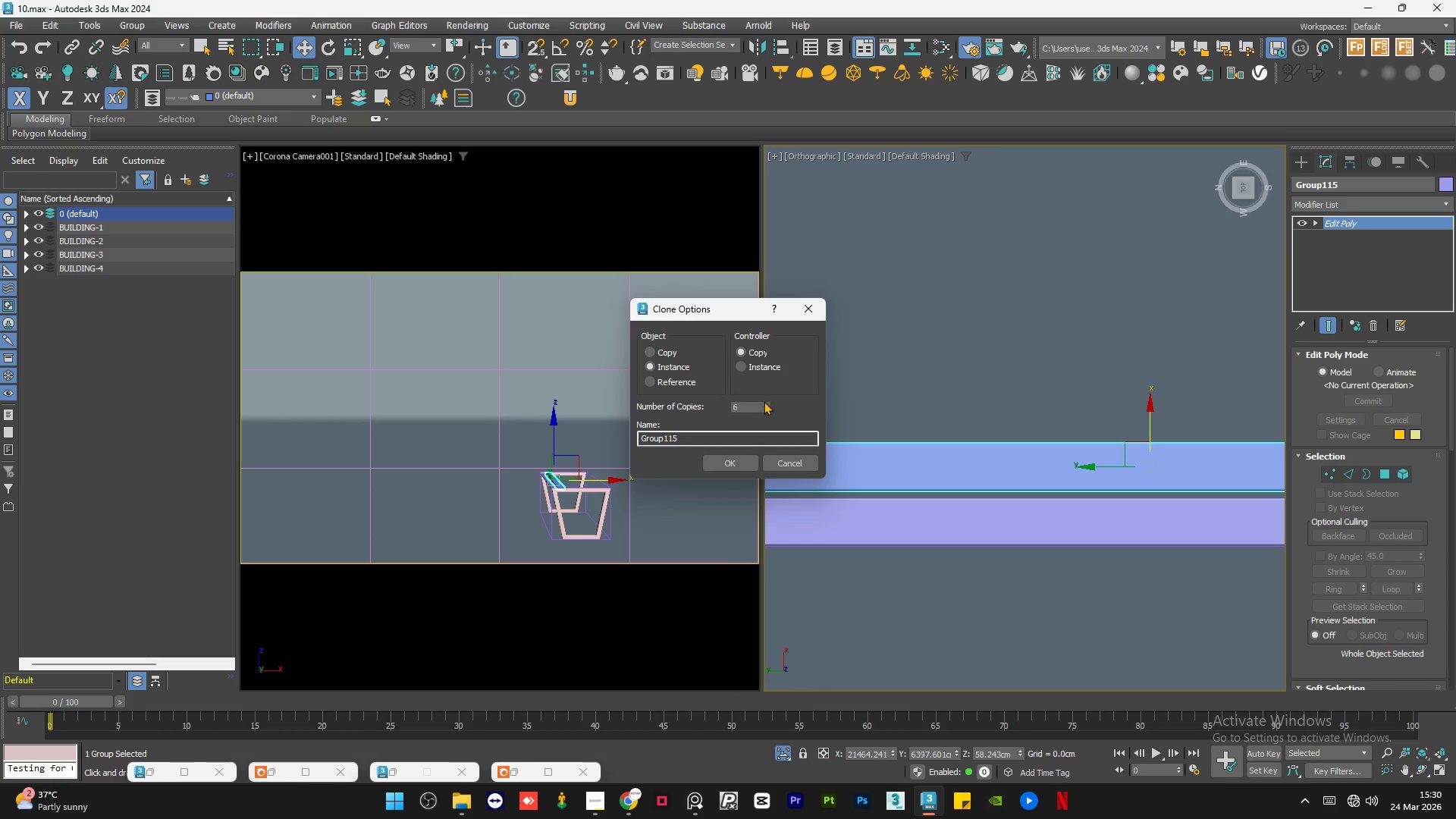 
triple_click([764, 401])
 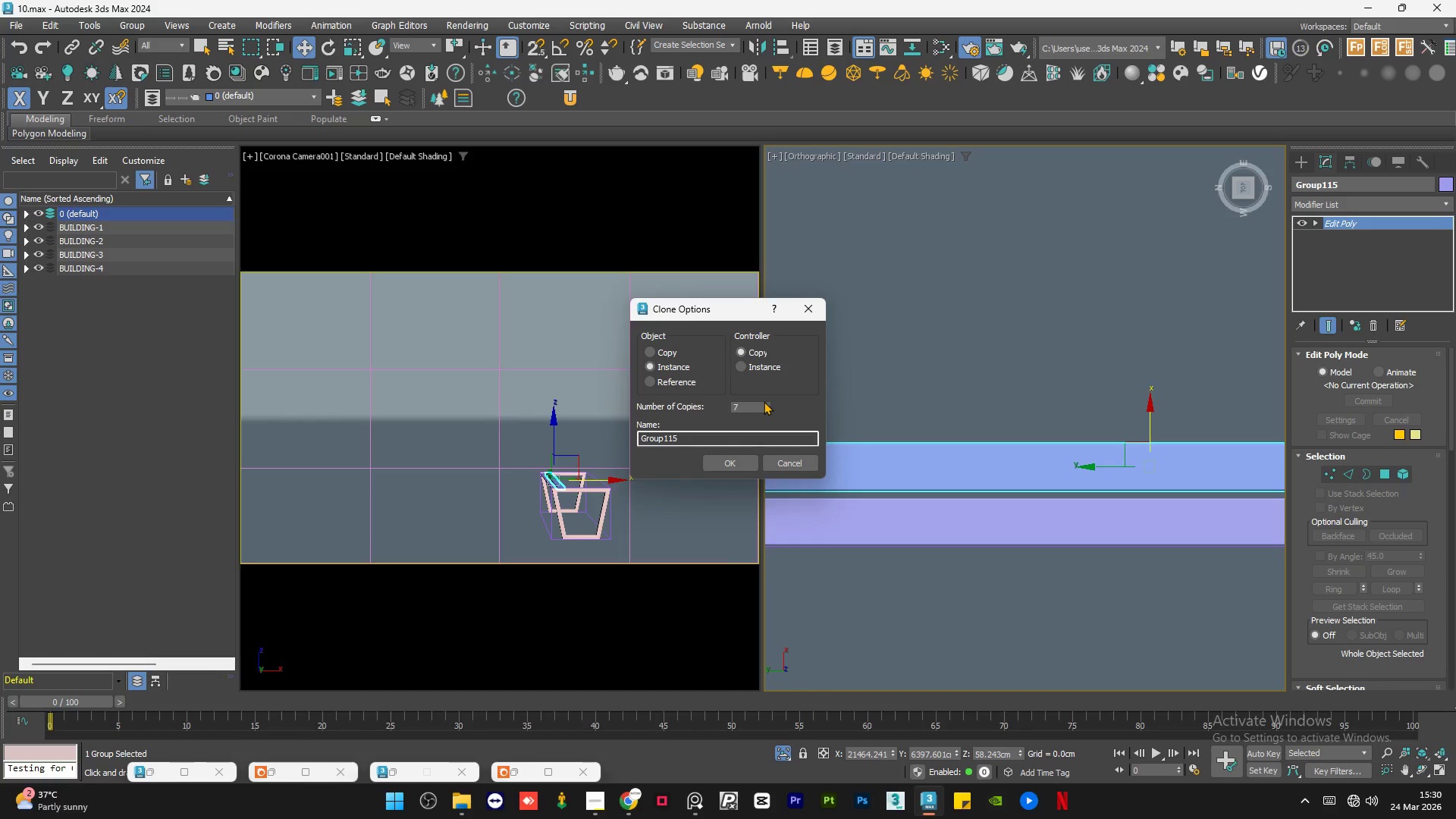 
triple_click([764, 401])
 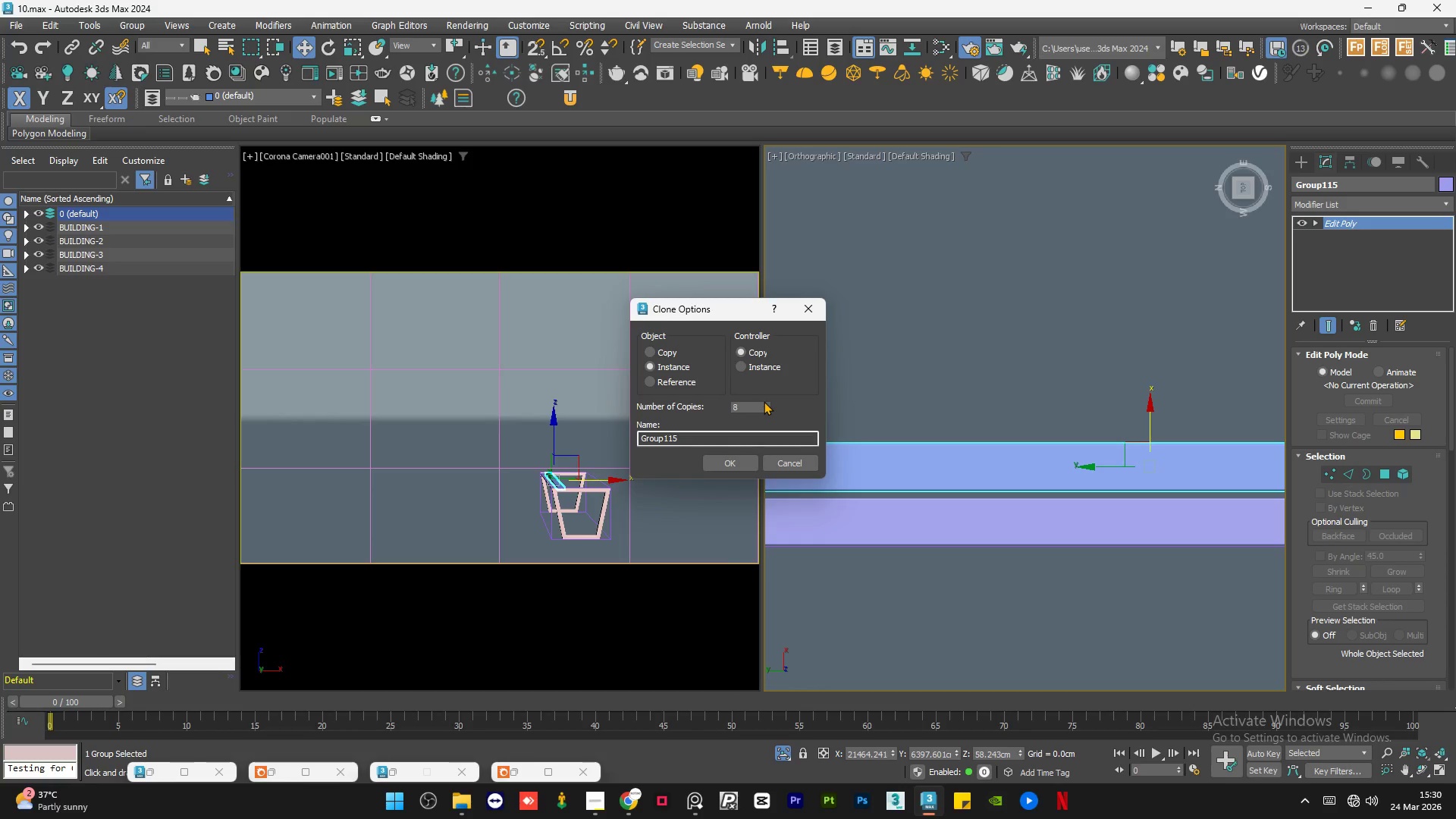 
triple_click([764, 401])
 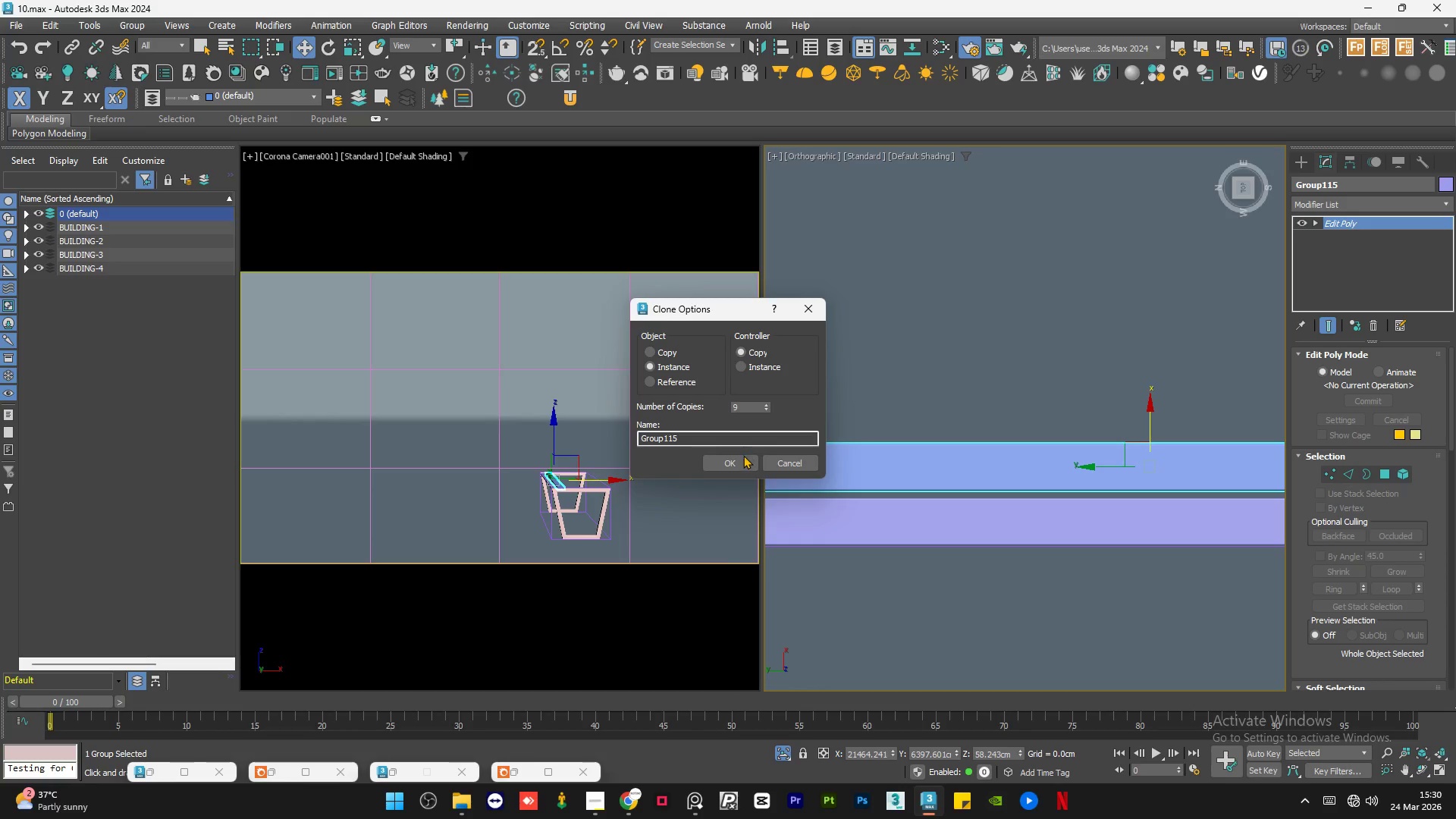 
left_click([742, 459])
 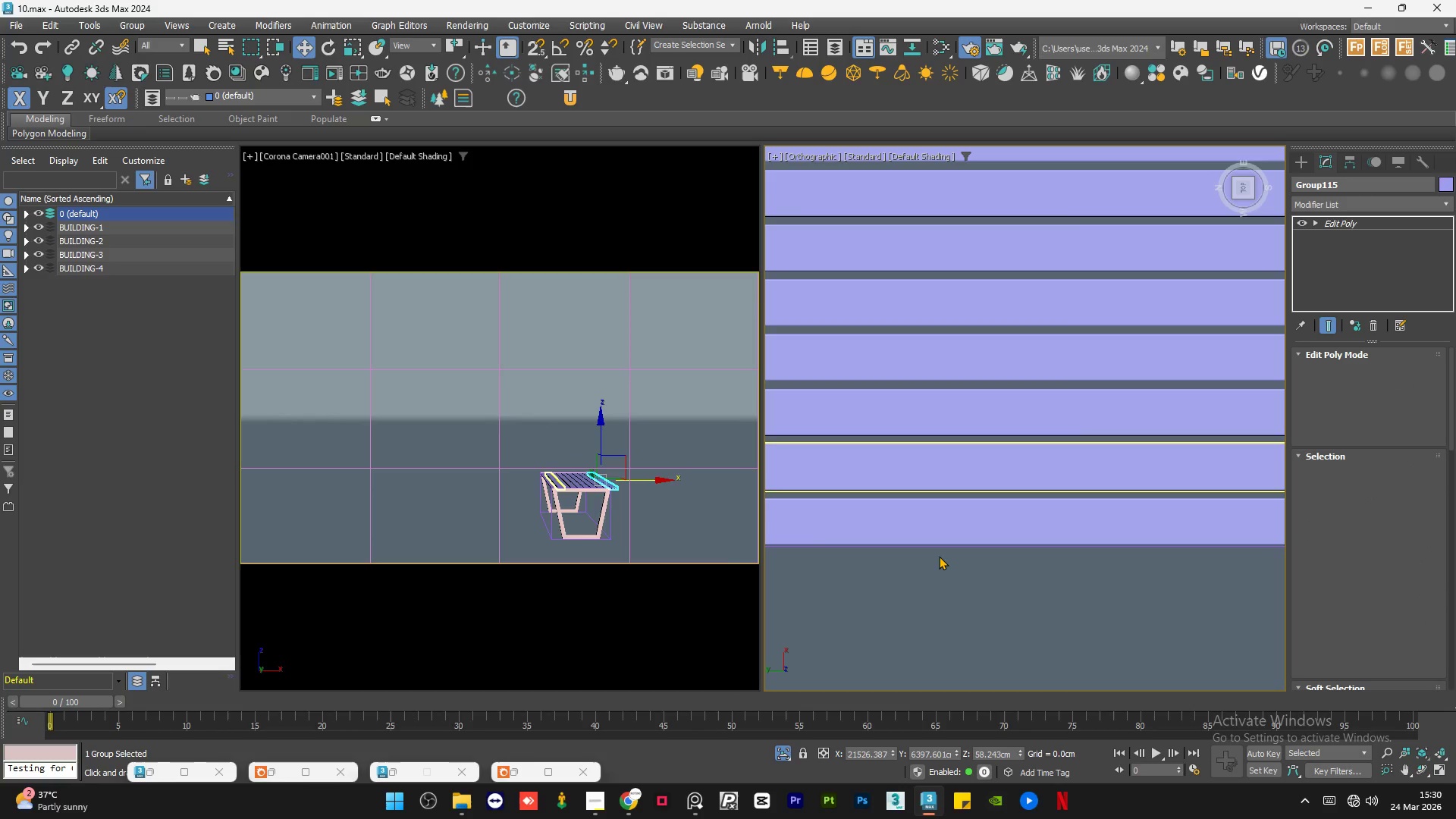 
scroll: coordinate [1018, 579], scroll_direction: down, amount: 3.0
 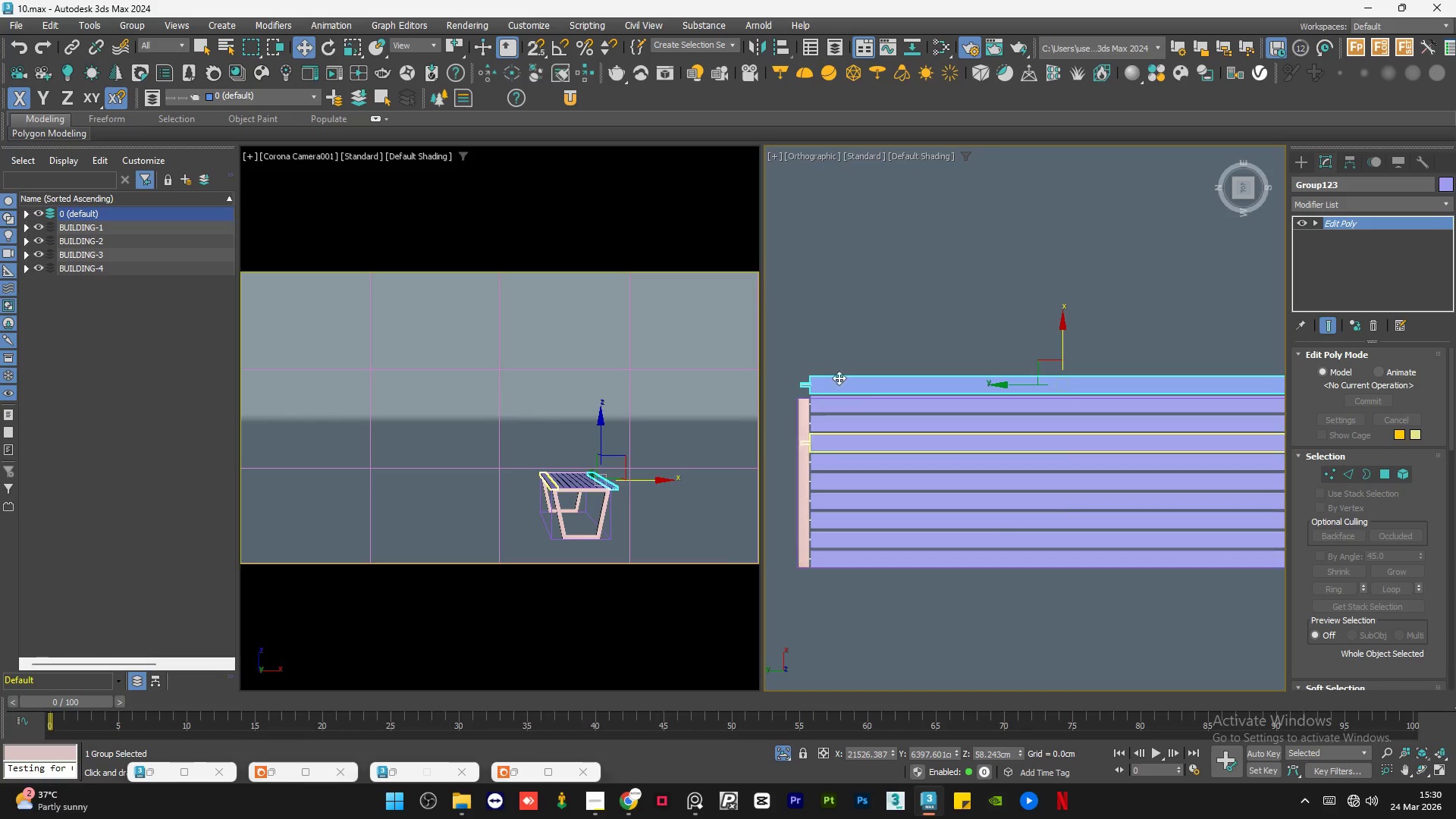 
left_click([857, 340])
 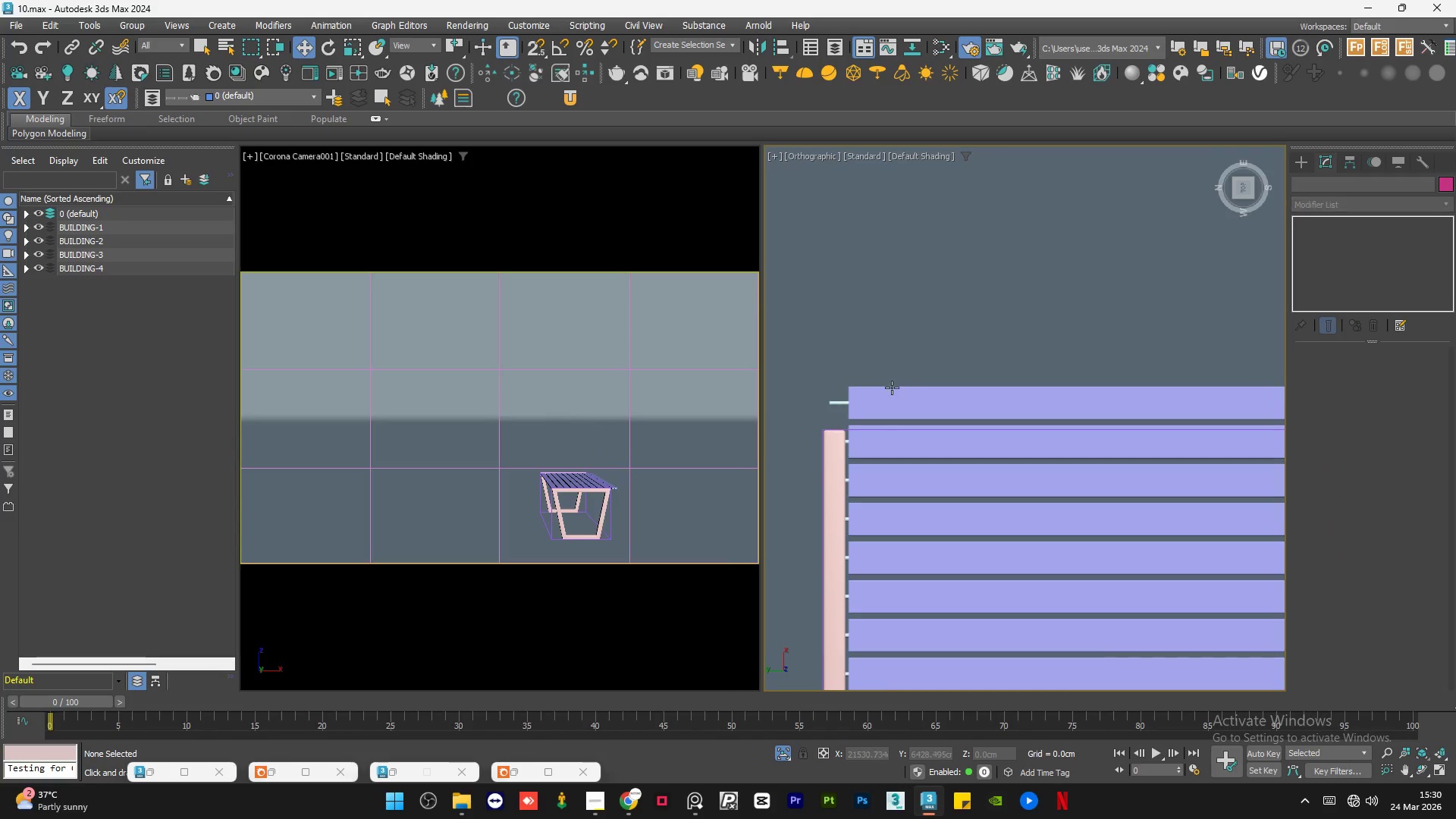 
scroll: coordinate [773, 366], scroll_direction: up, amount: 2.0
 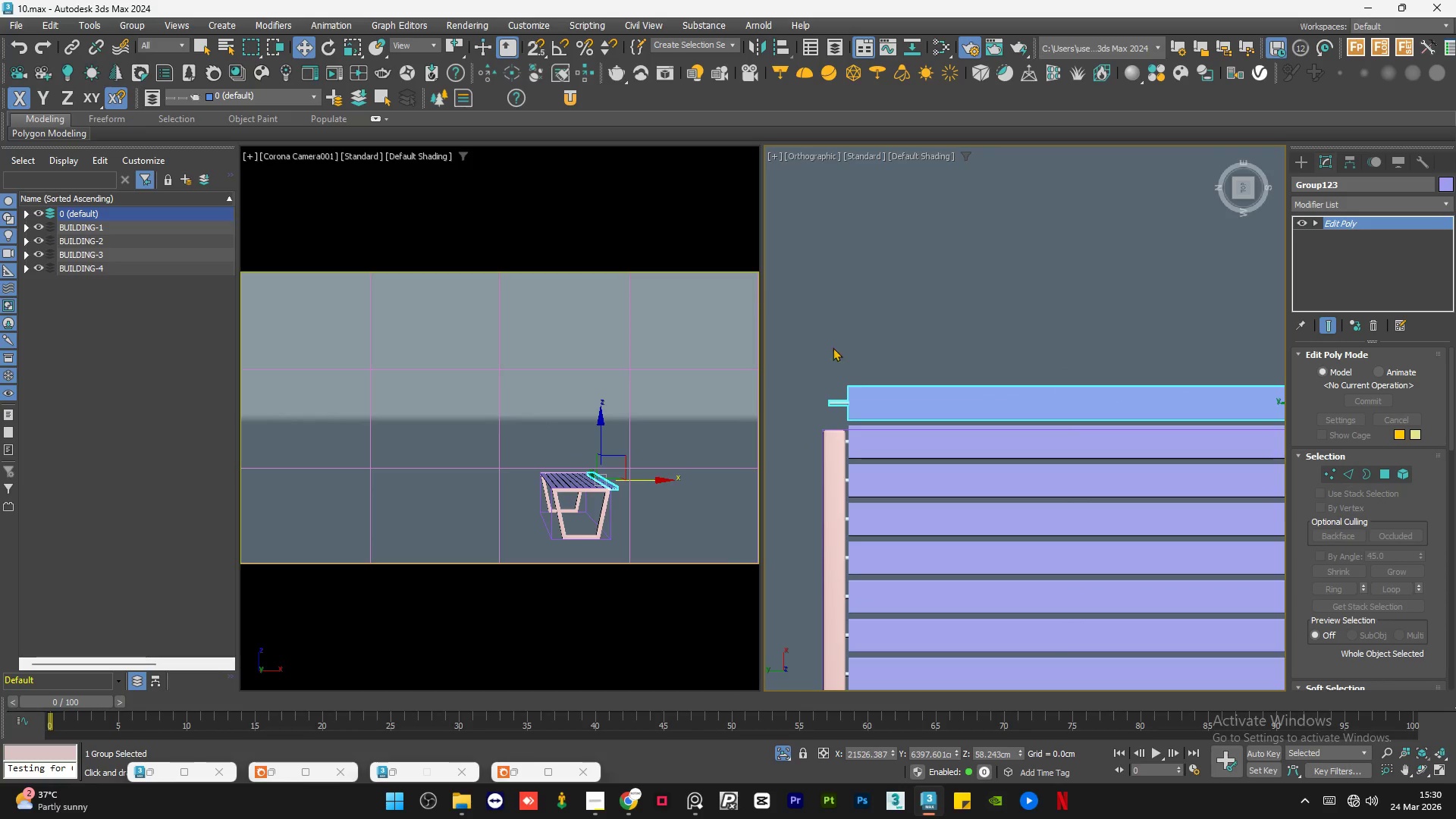 
left_click([892, 388])
 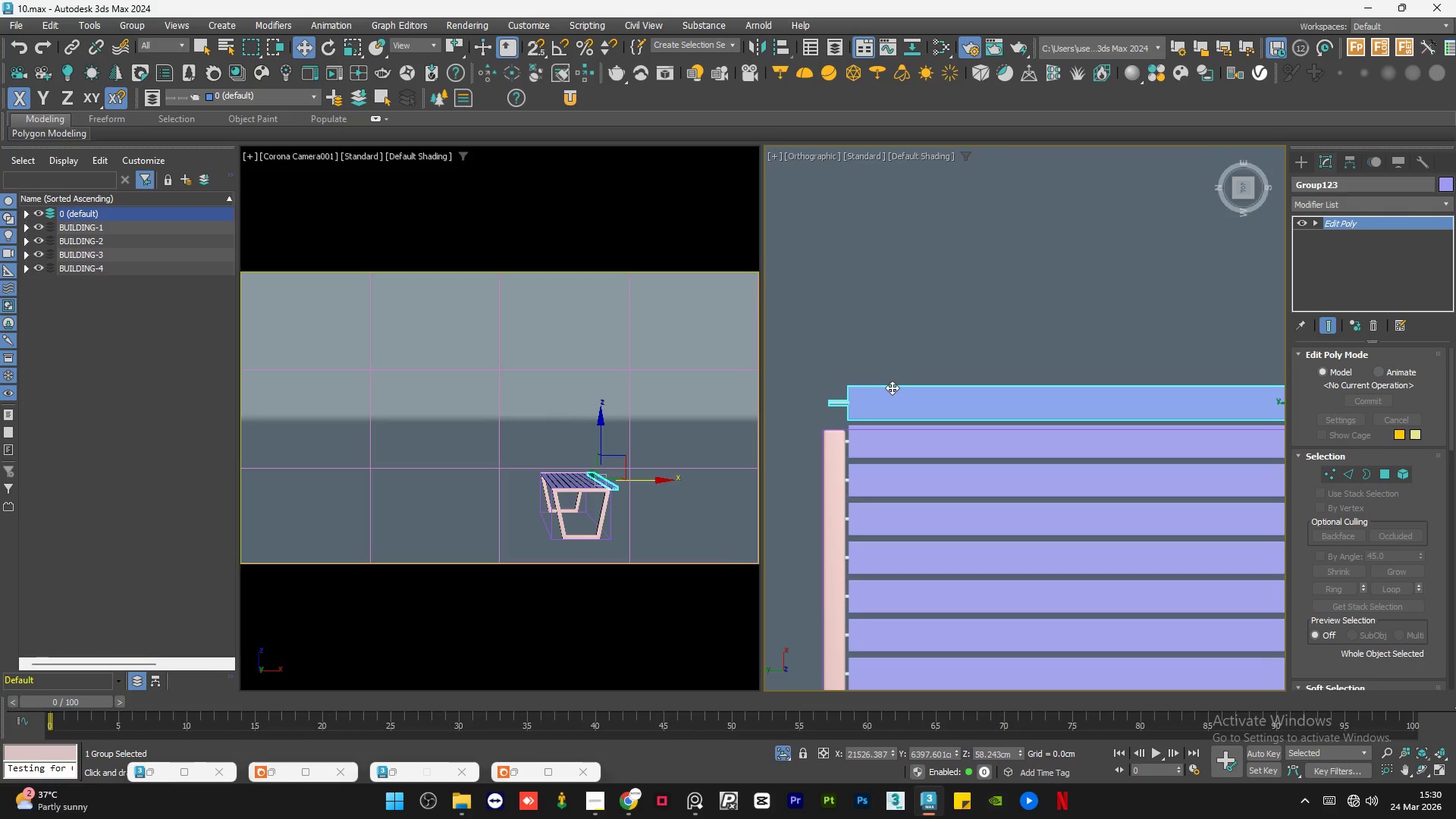 
key(Delete)
 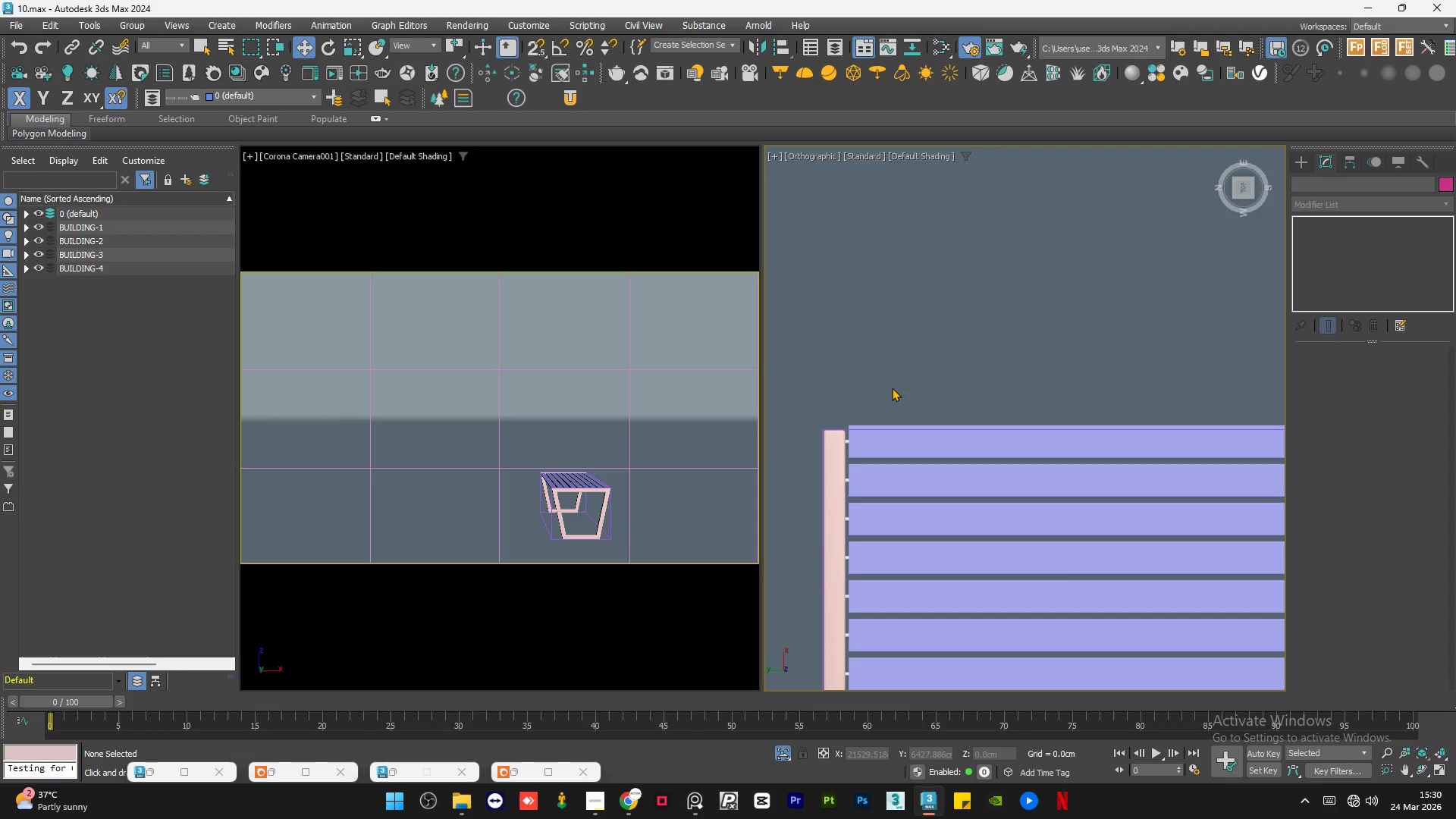 
wait(17.86)
 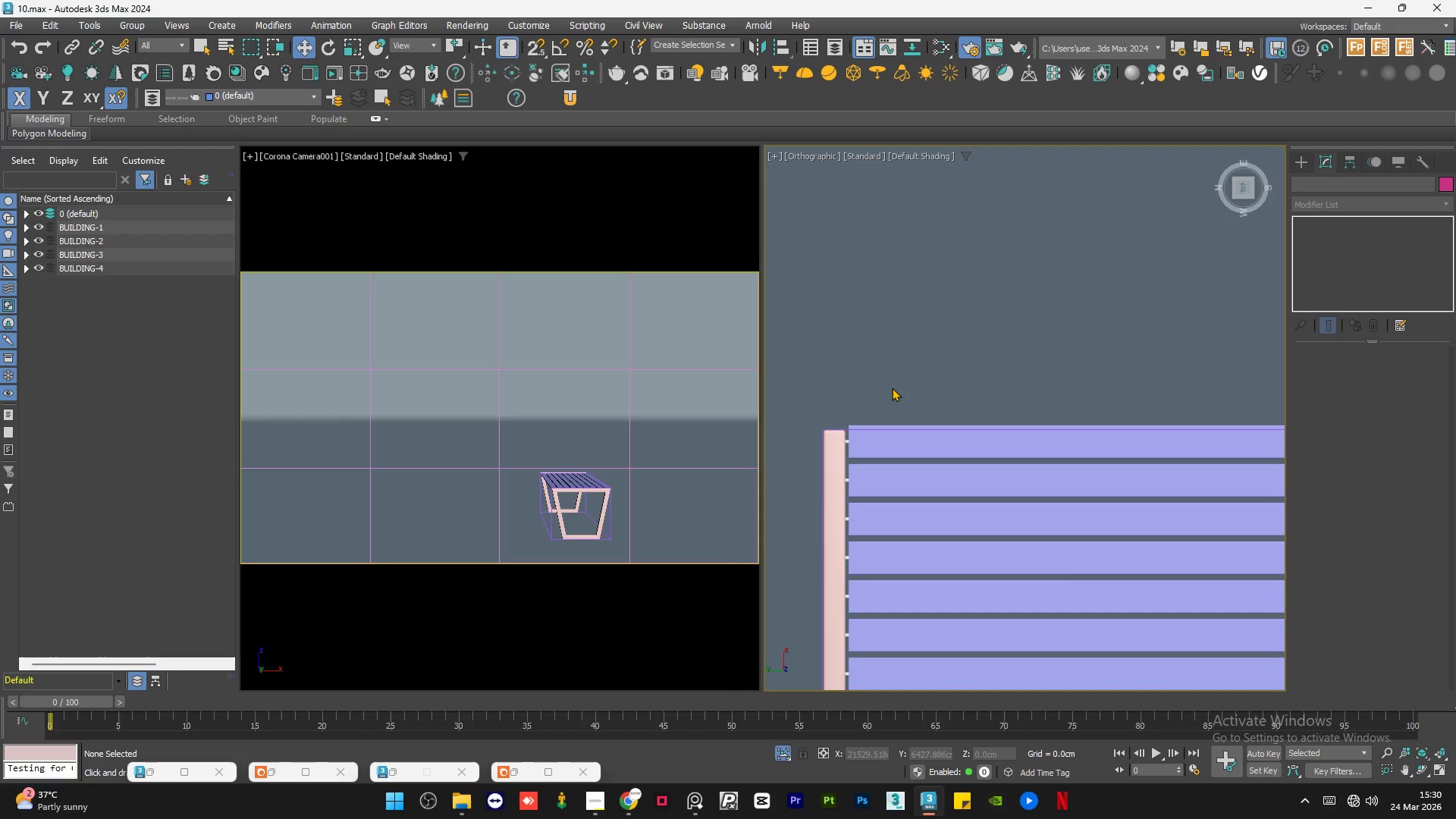 
scroll: coordinate [846, 395], scroll_direction: down, amount: 4.0
 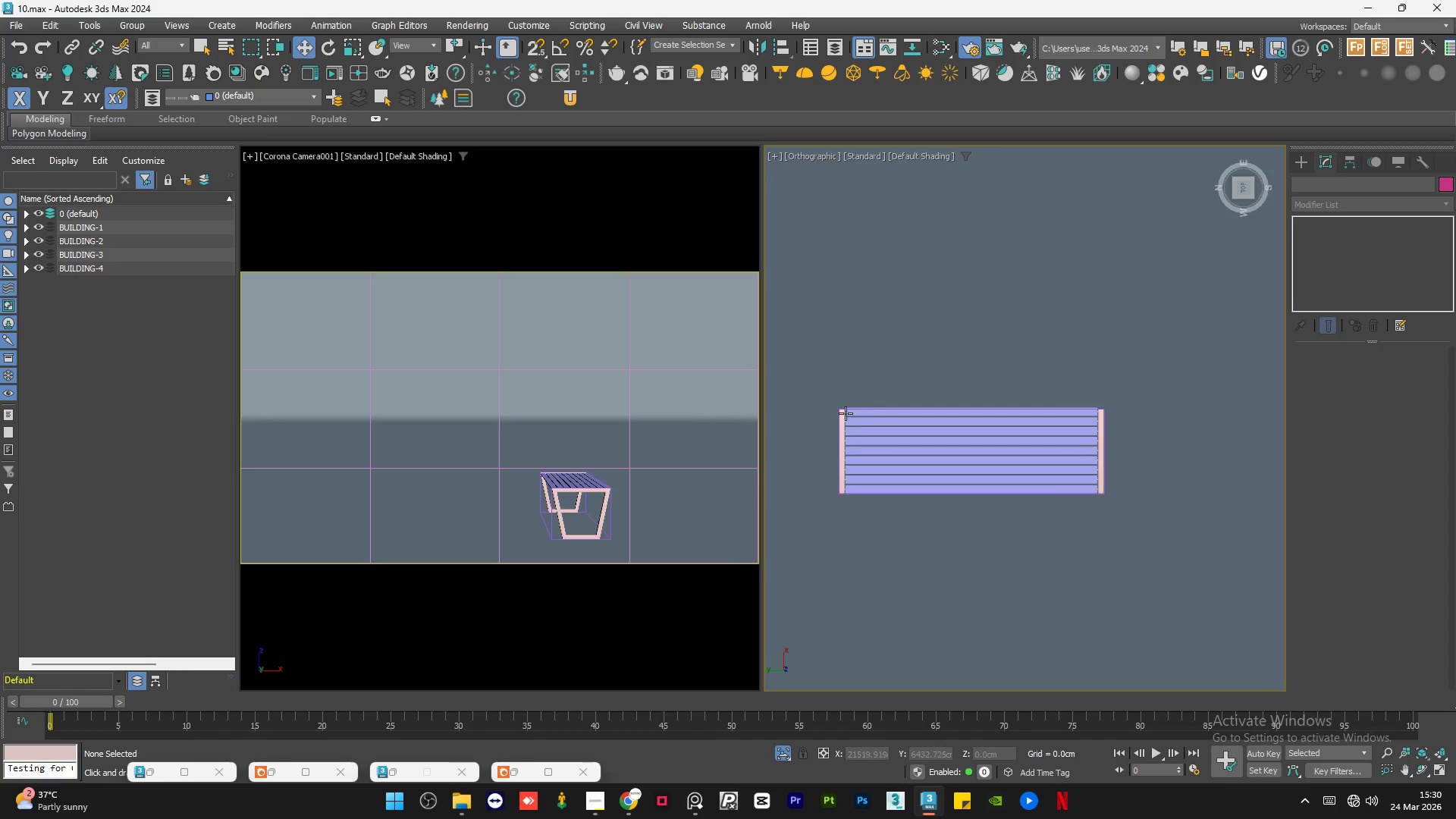 
scroll: coordinate [840, 445], scroll_direction: up, amount: 4.0
 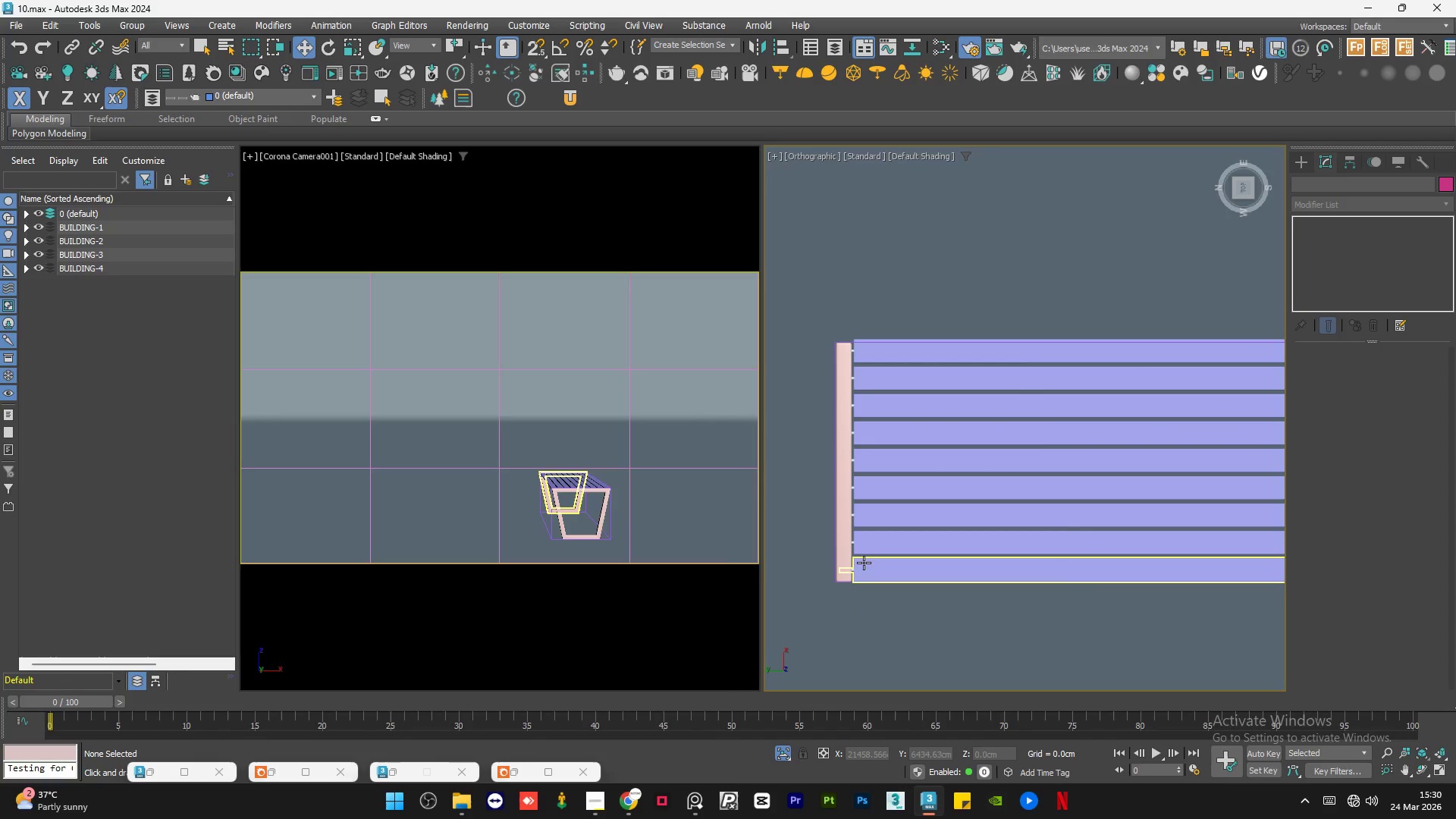 
left_click([872, 563])
 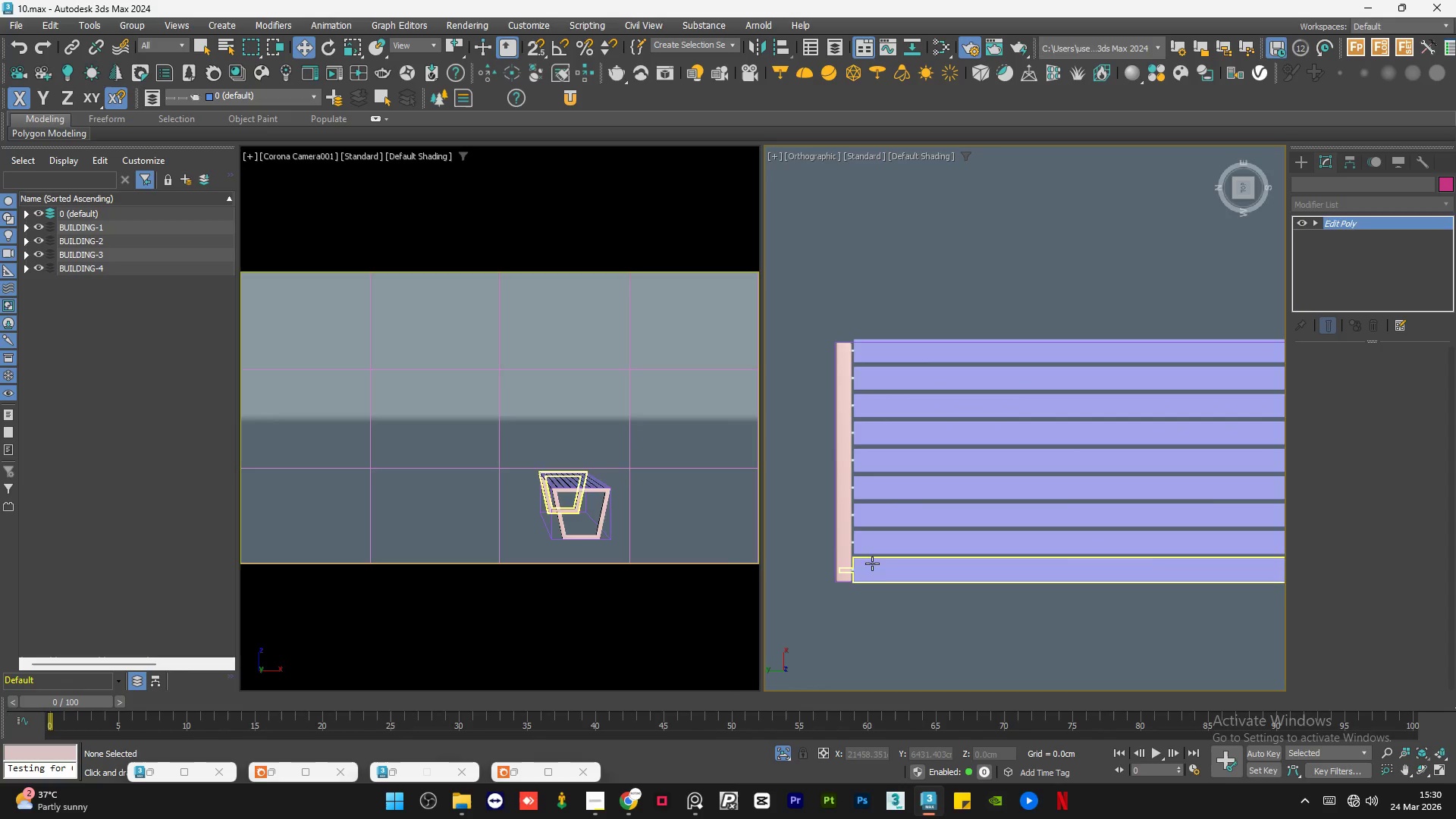 
key(Control+Shift+A)
 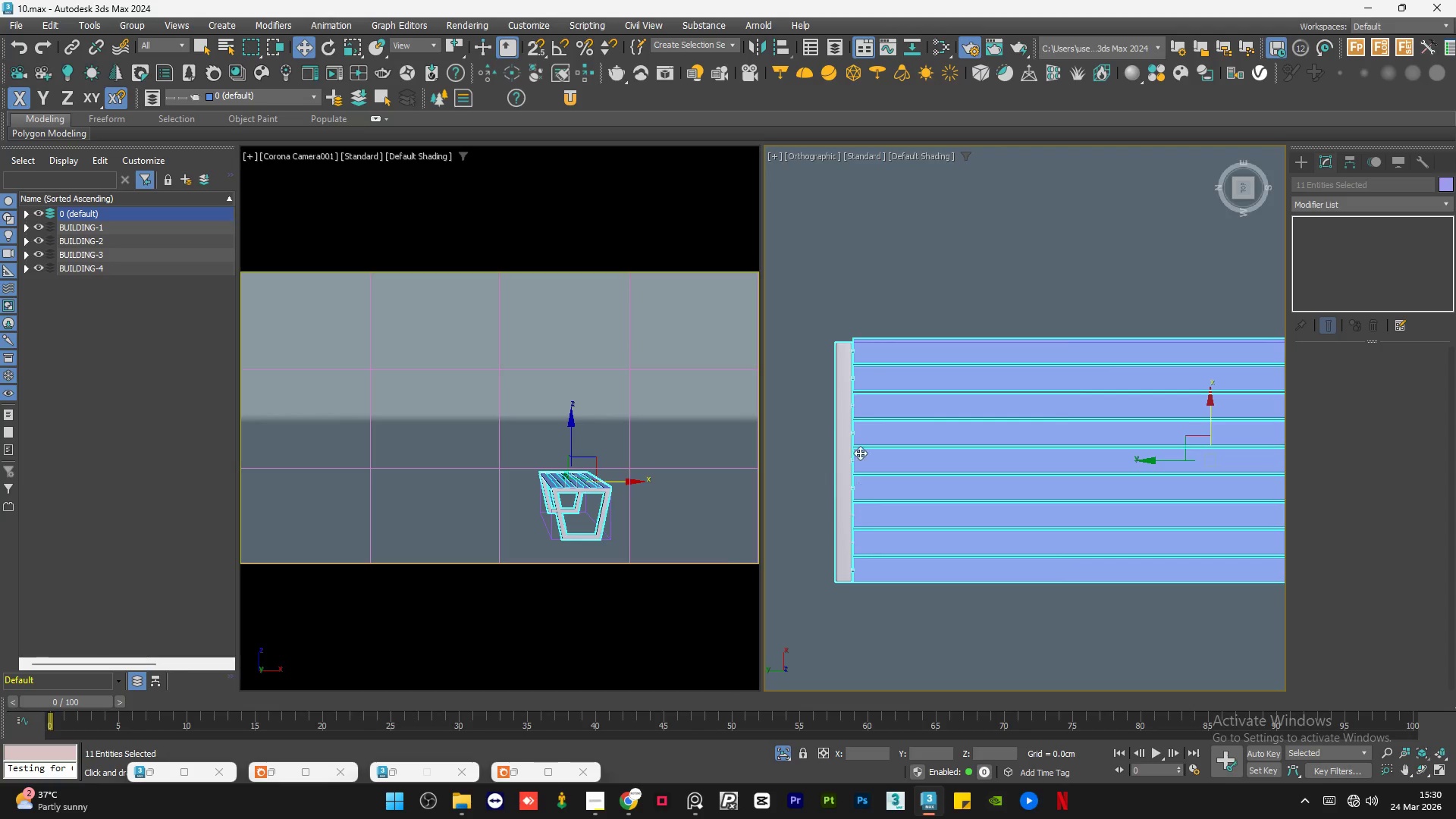 
hold_key(key=AltLeft, duration=0.59)
 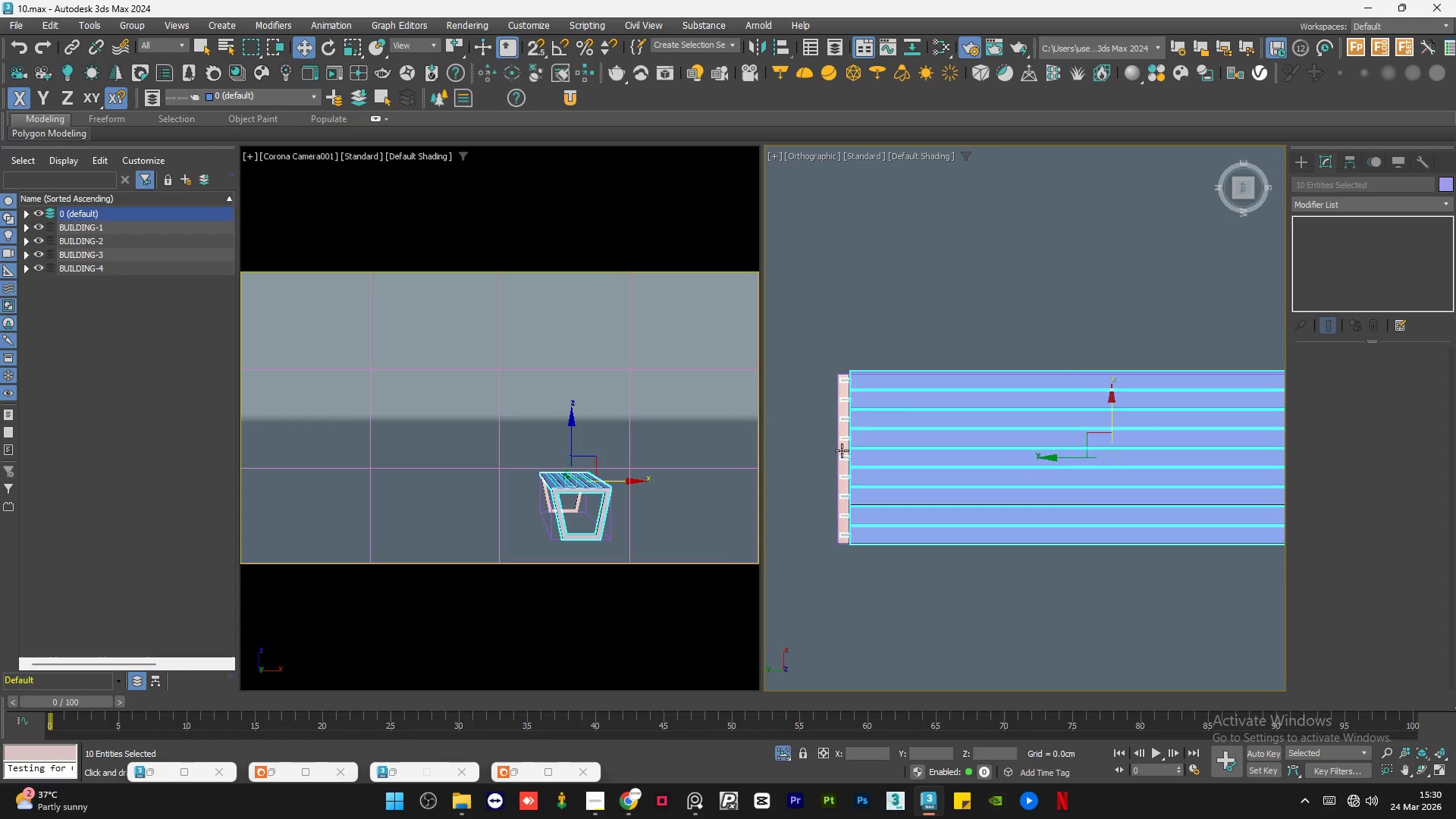 
scroll: coordinate [842, 450], scroll_direction: down, amount: 2.0
 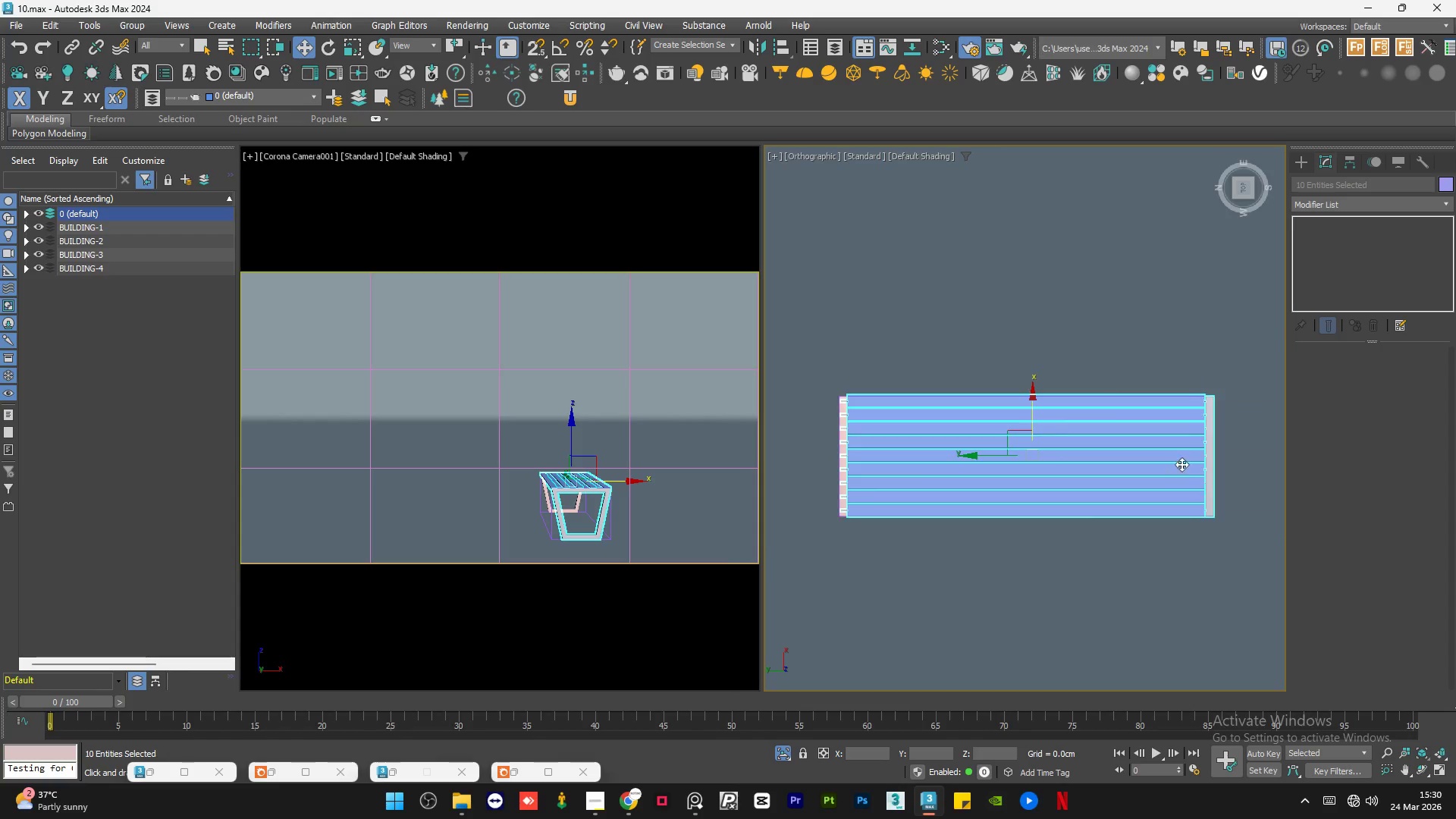 
hold_key(key=AltLeft, duration=0.84)
 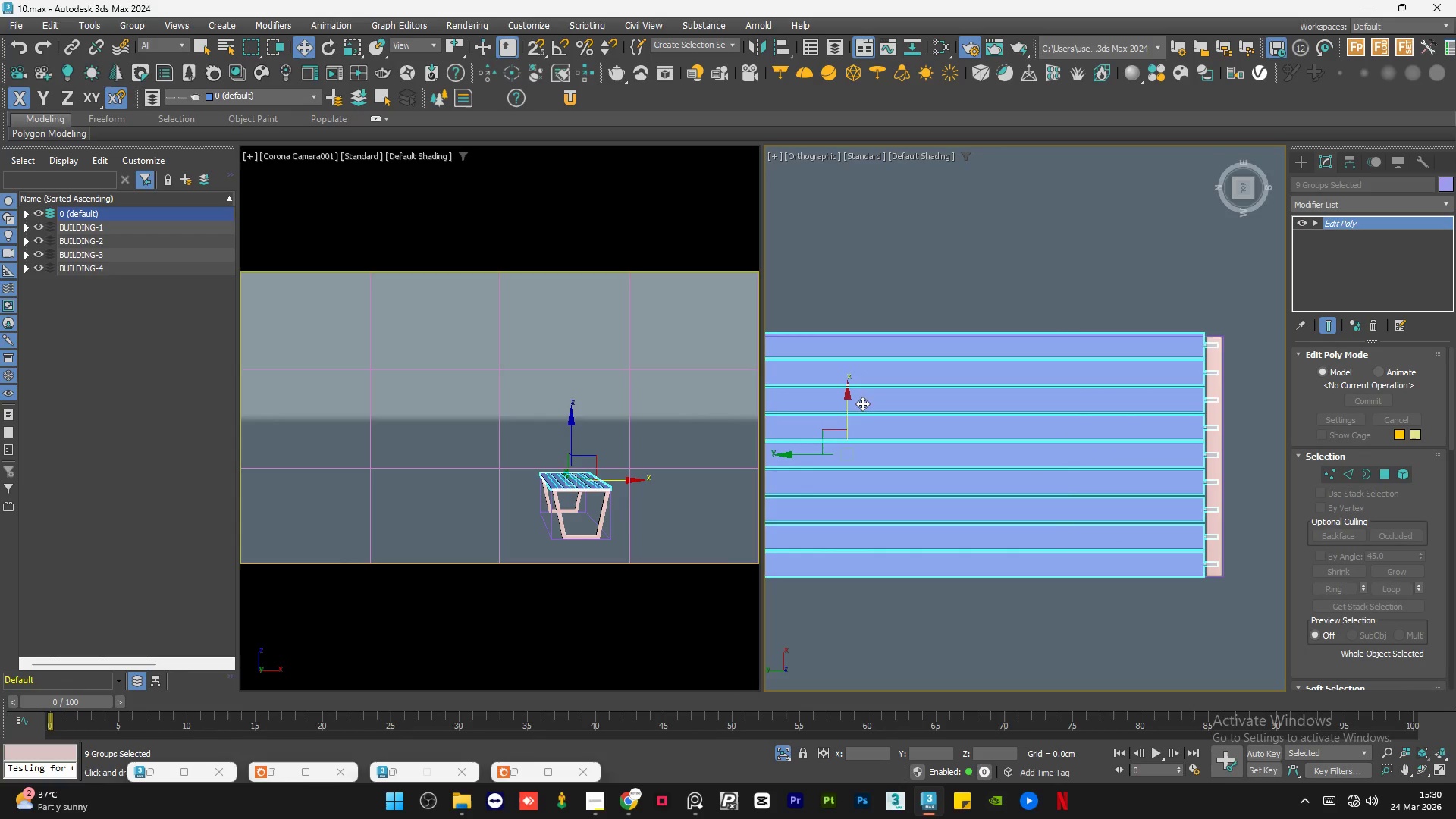 
scroll: coordinate [1210, 454], scroll_direction: up, amount: 2.0
 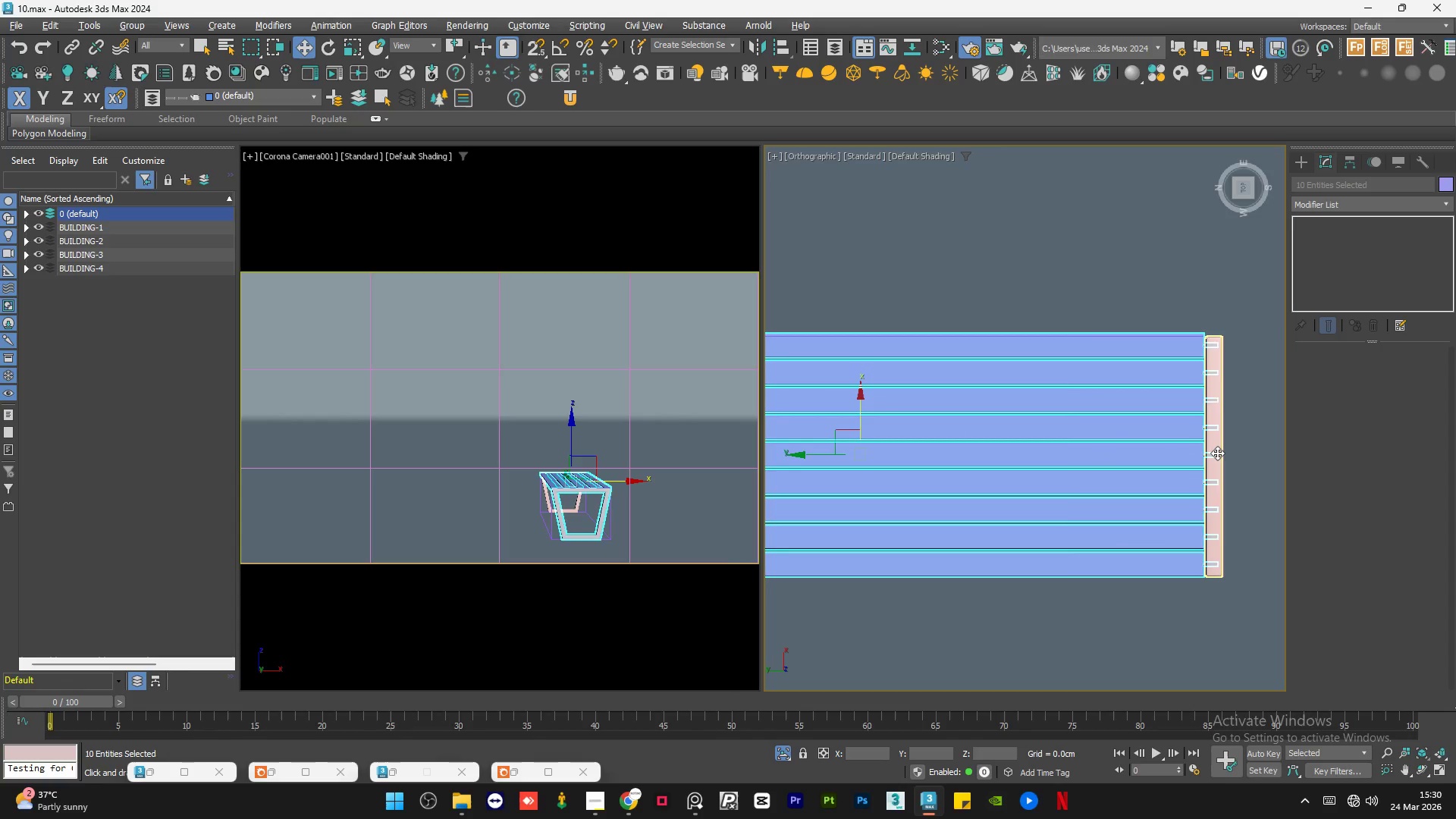 
left_click([1217, 451])
 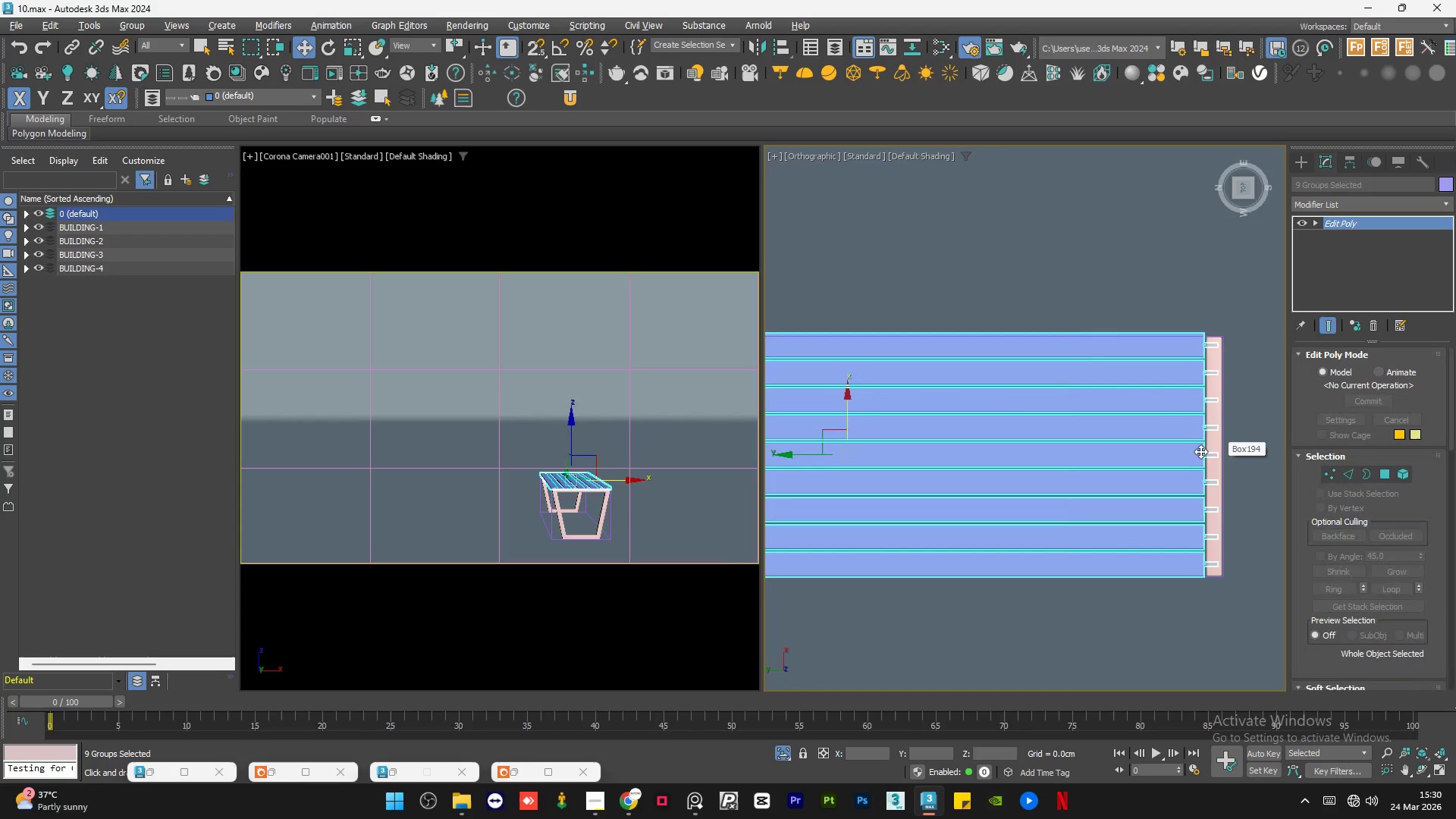 
hold_key(key=AltLeft, duration=5.69)
left_click_drag(start_coordinate=[846, 405], to_coordinate=[859, 407])
 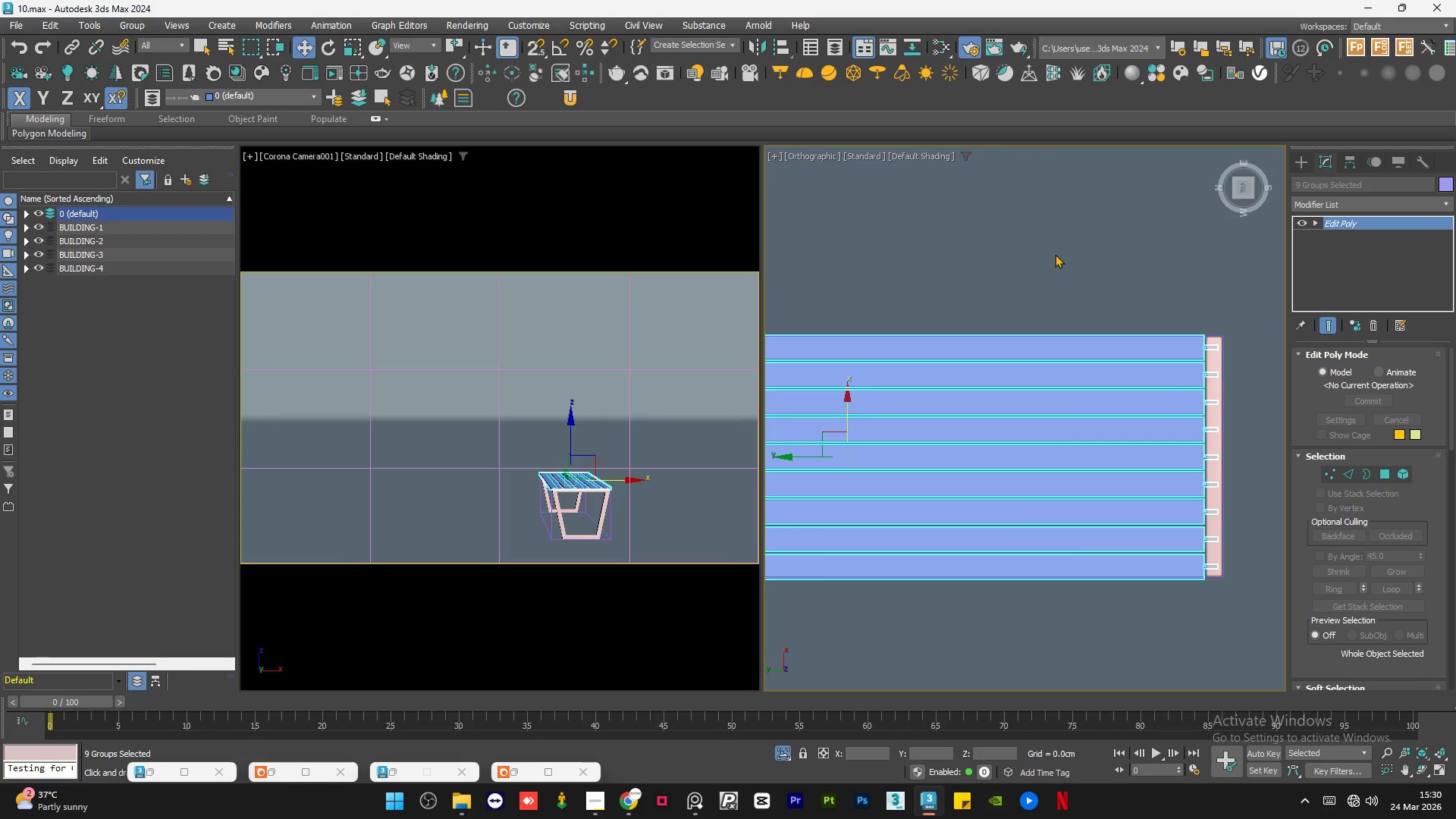 
left_click([1055, 254])
 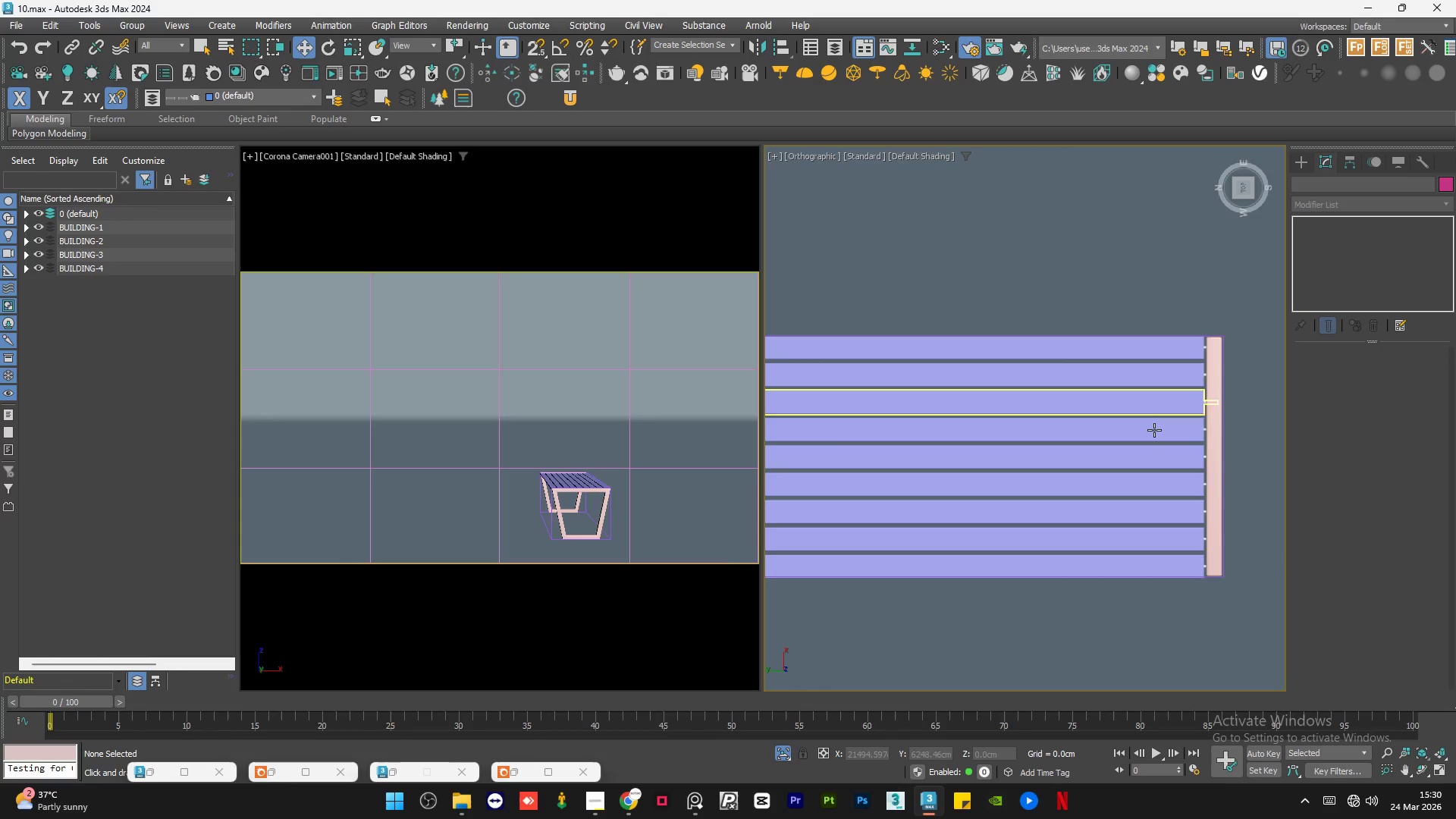 
hold_key(key=AltLeft, duration=0.98)
 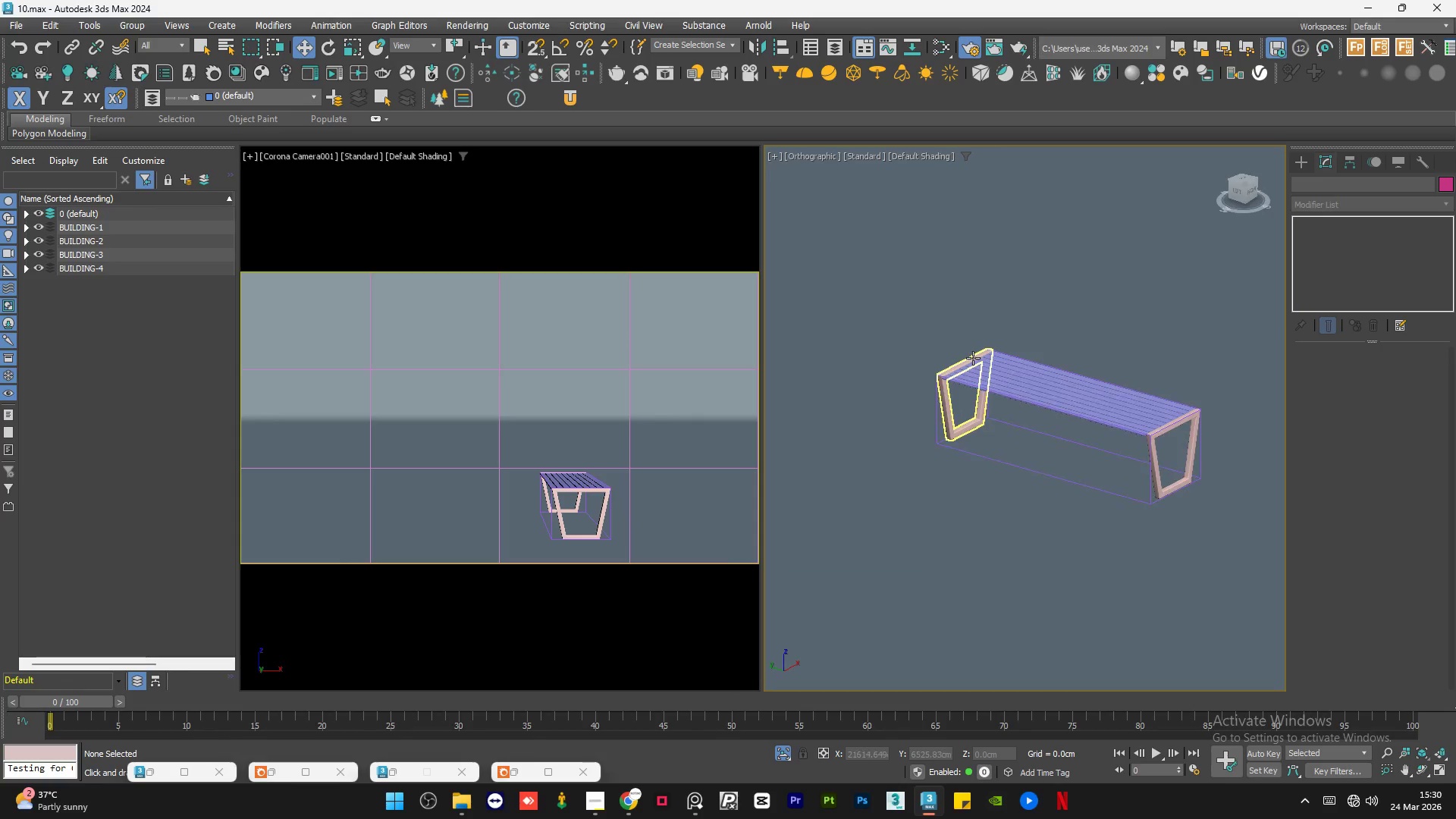 
scroll: coordinate [1154, 430], scroll_direction: down, amount: 3.0
 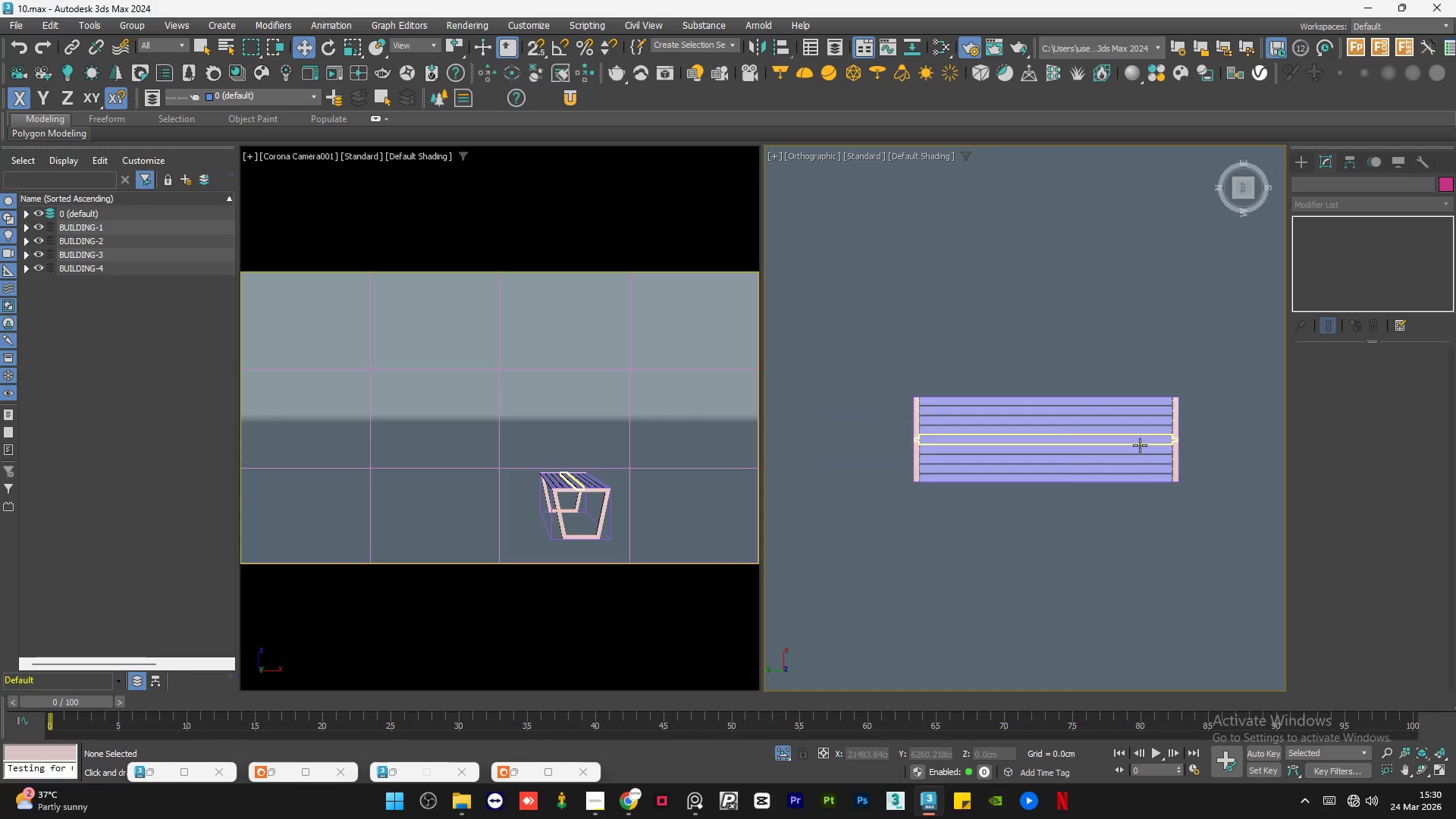 
scroll: coordinate [878, 444], scroll_direction: up, amount: 8.0
 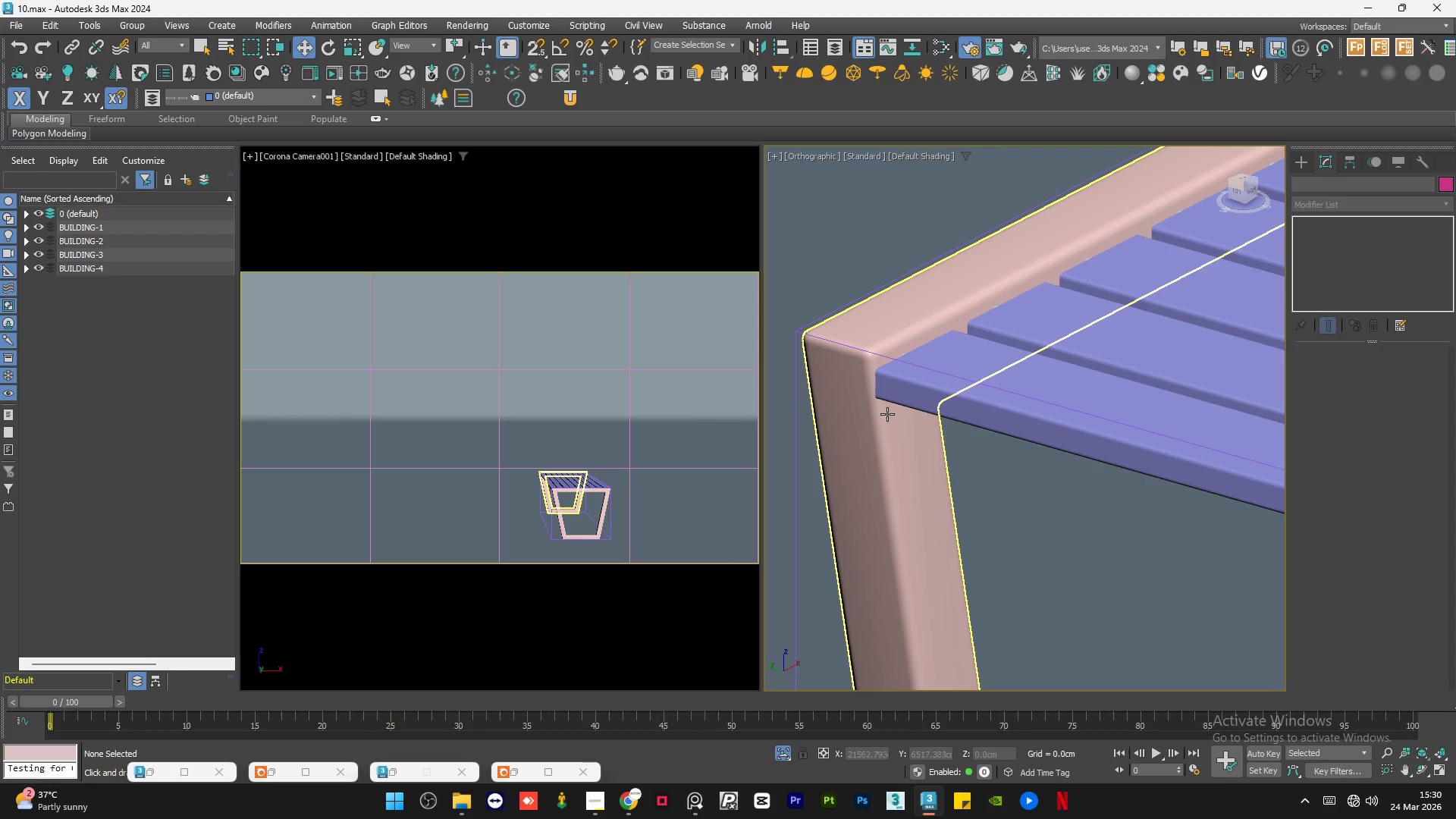 
scroll: coordinate [887, 414], scroll_direction: down, amount: 5.0
 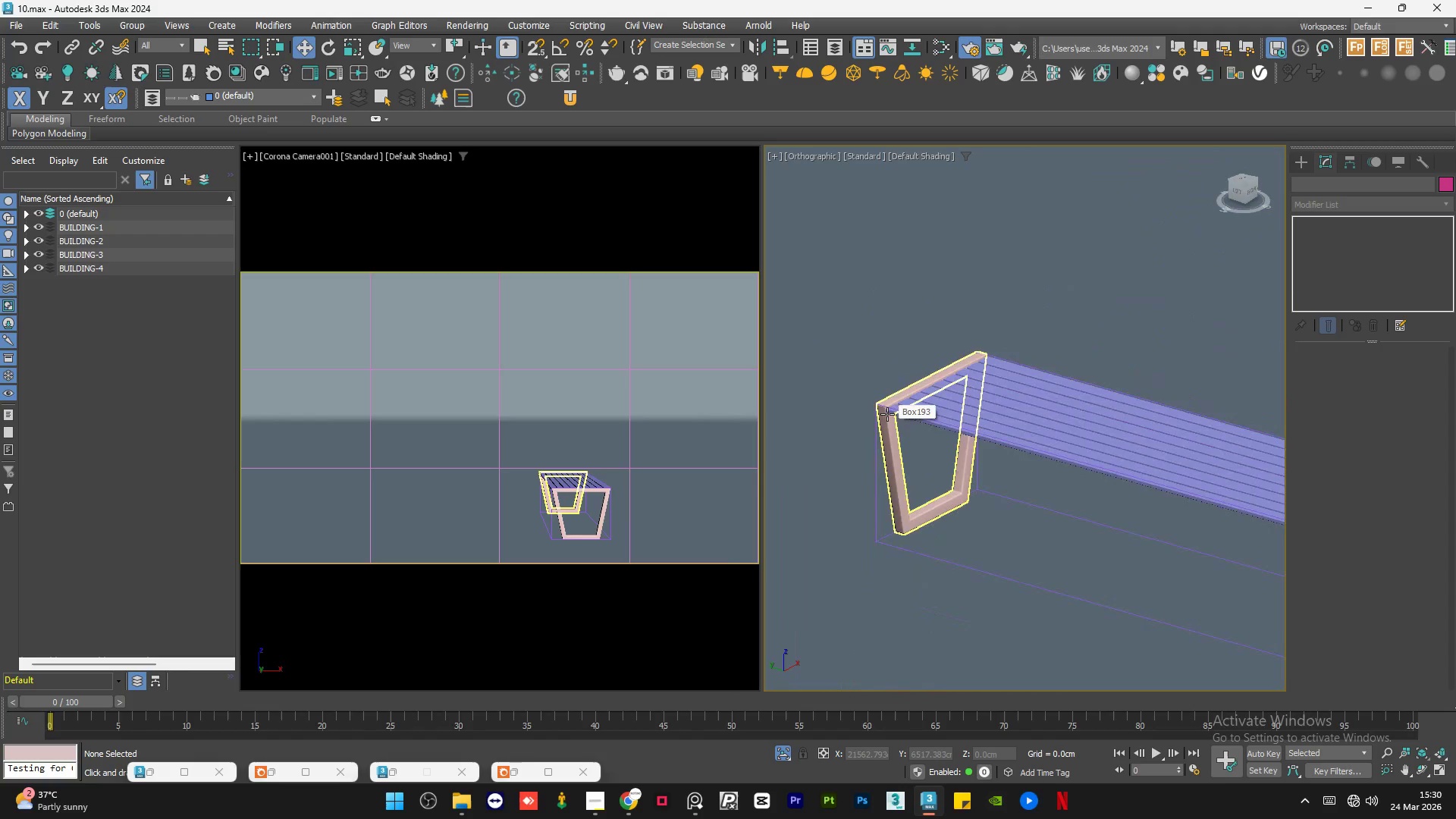 
hold_key(key=AltLeft, duration=0.7)
 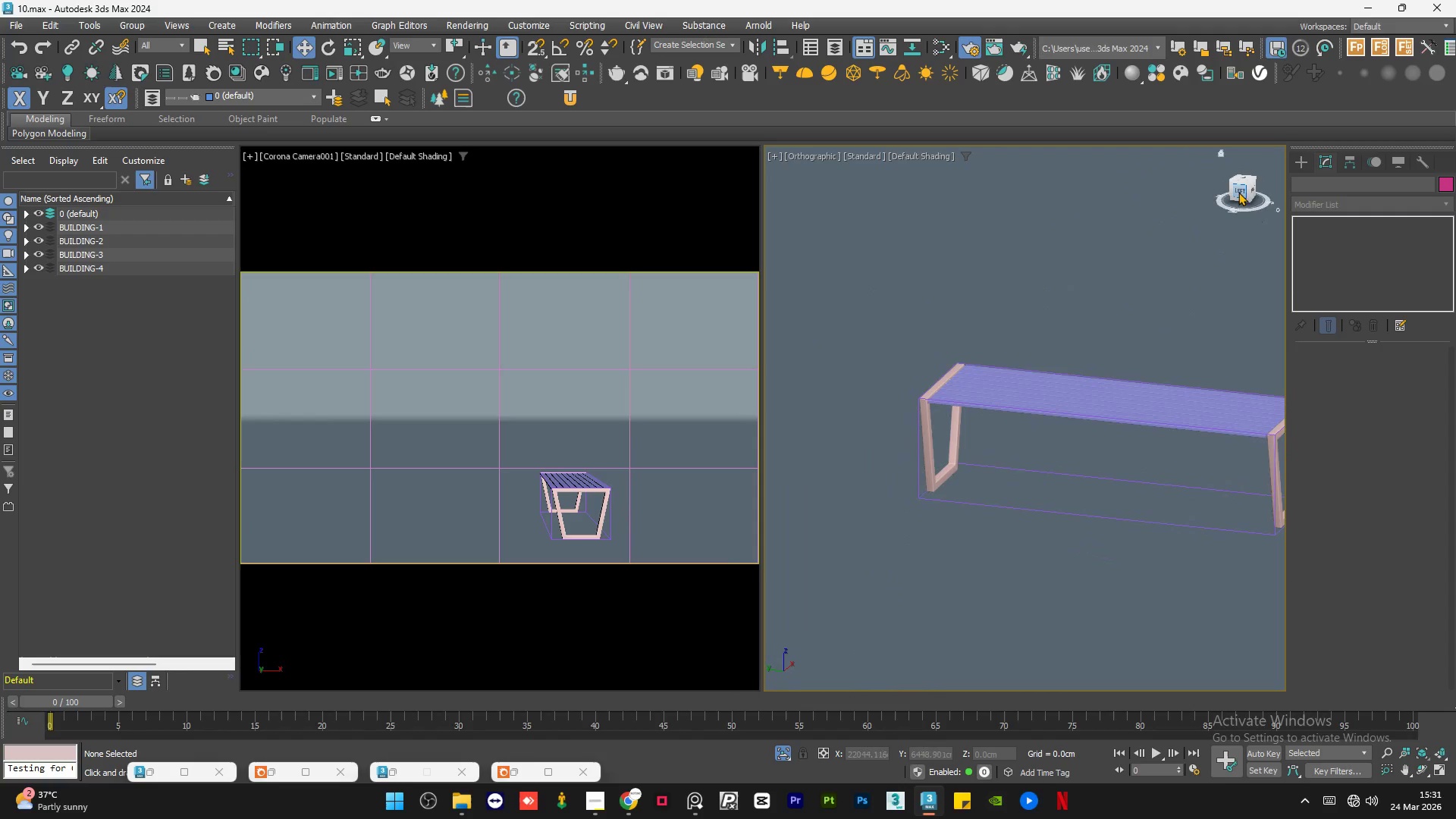 
left_click([1238, 190])
 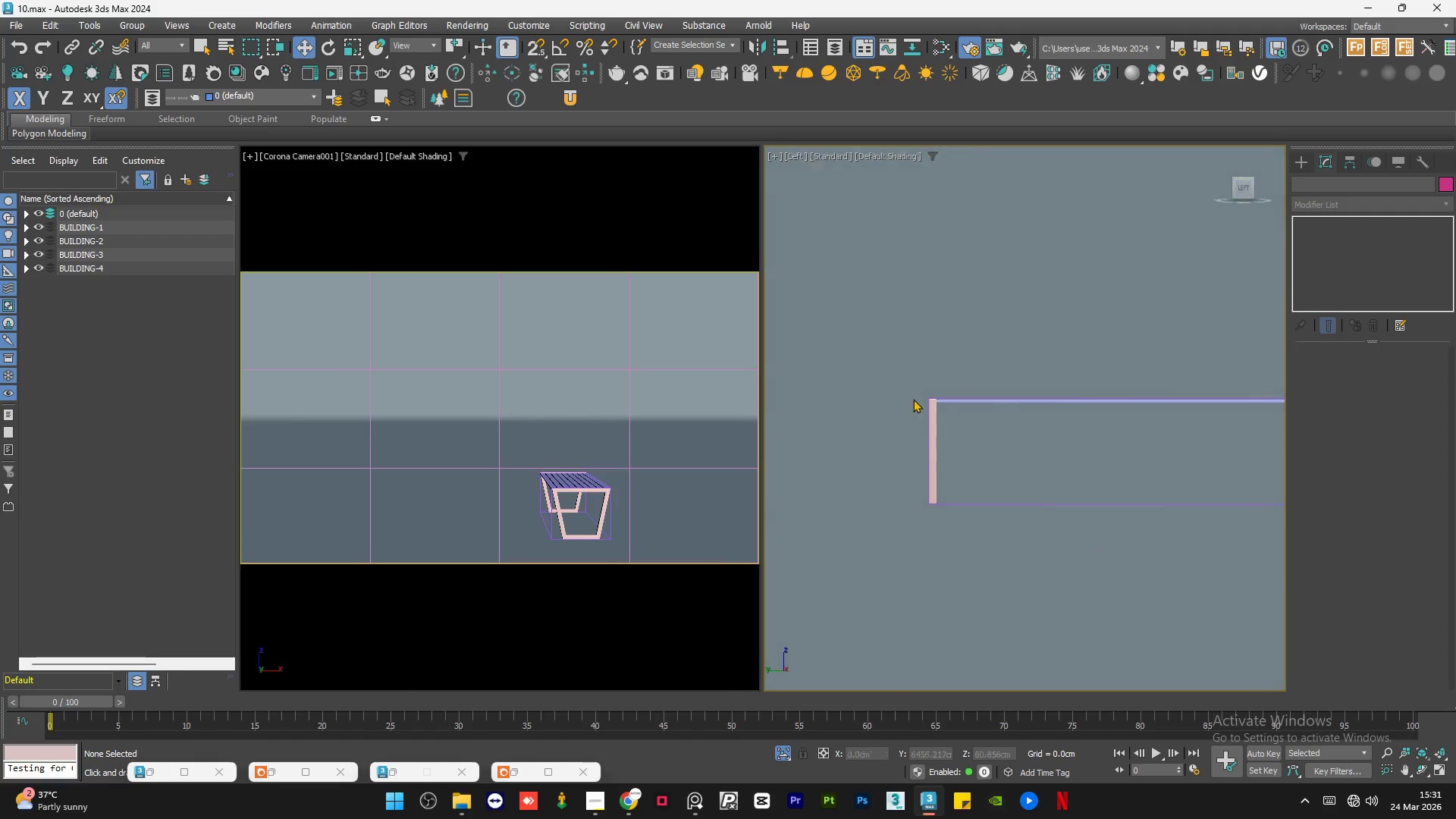 
scroll: coordinate [902, 375], scroll_direction: up, amount: 8.0
 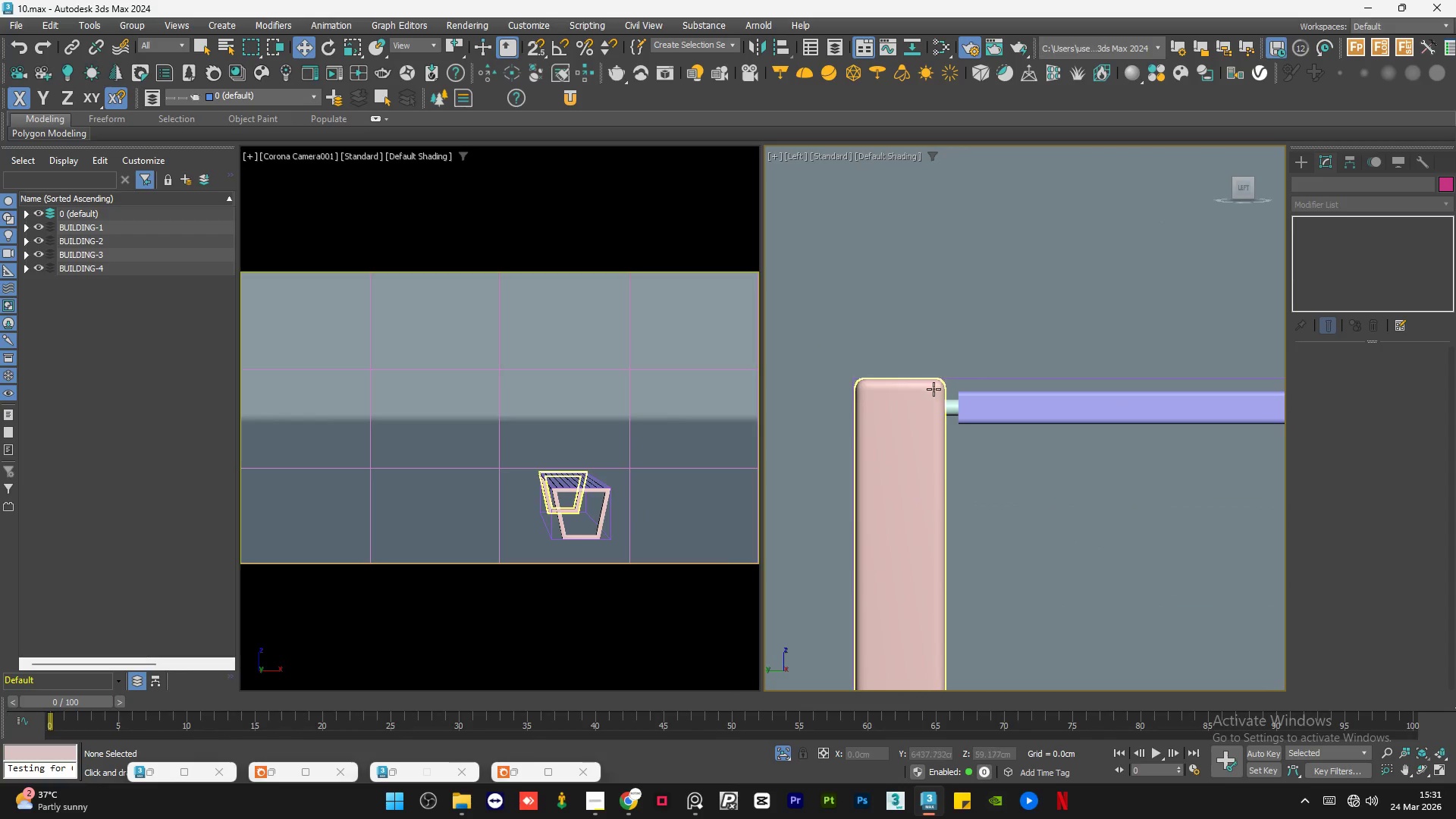 
scroll: coordinate [913, 406], scroll_direction: down, amount: 7.0
 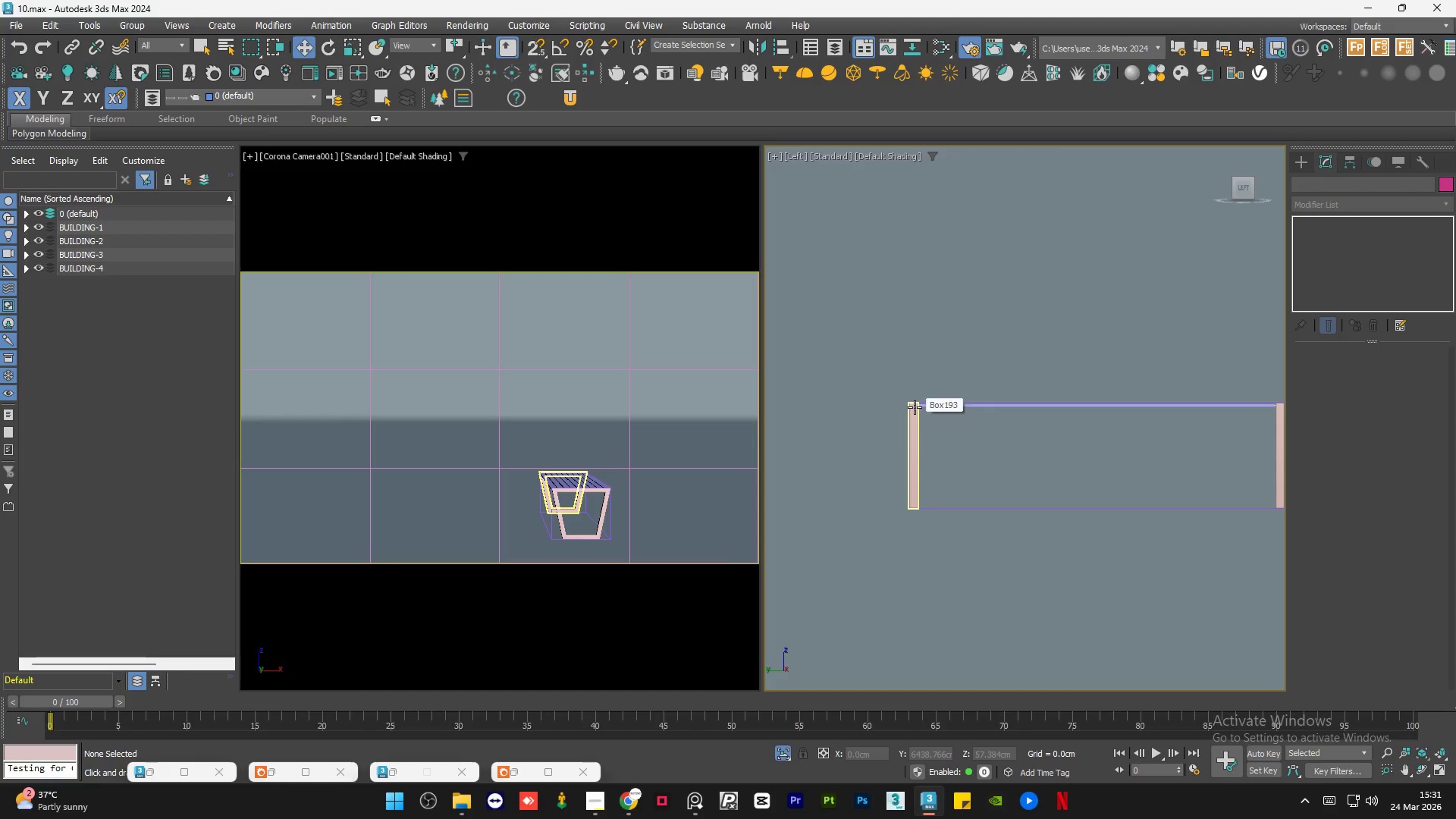 
wait(28.92)
 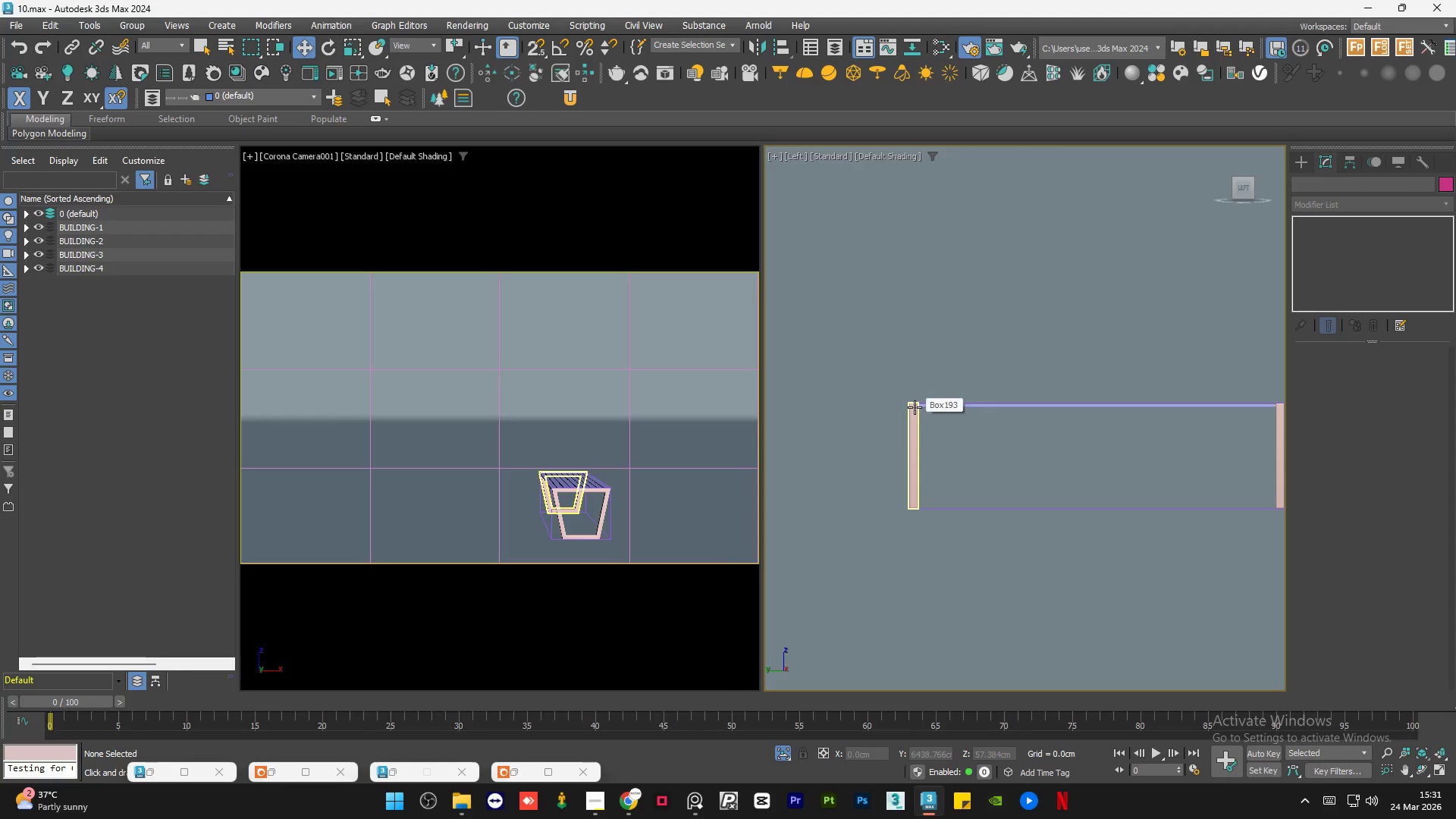 
scroll: coordinate [909, 395], scroll_direction: down, amount: 1.0
 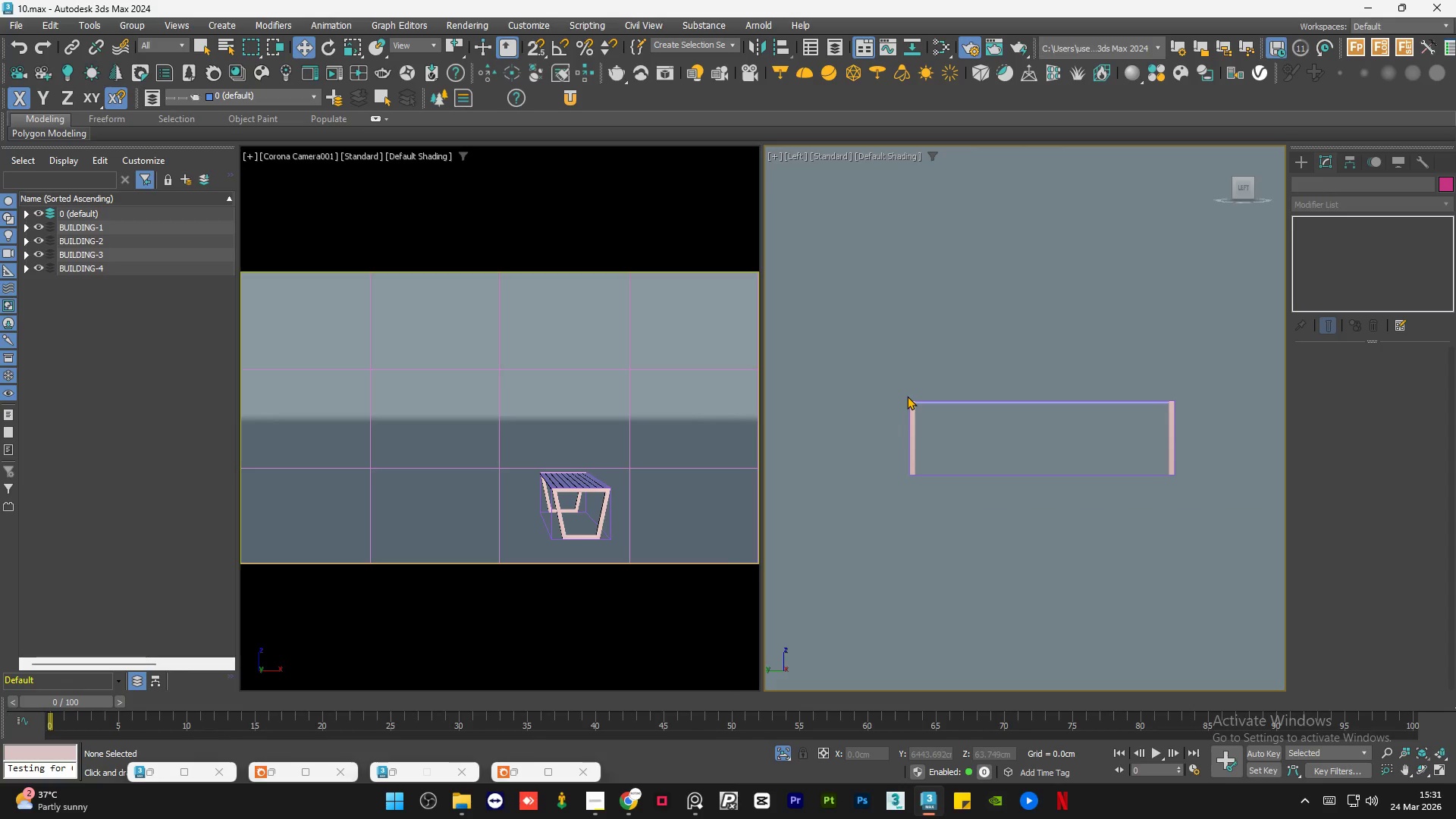 
hold_key(key=AltLeft, duration=0.83)
 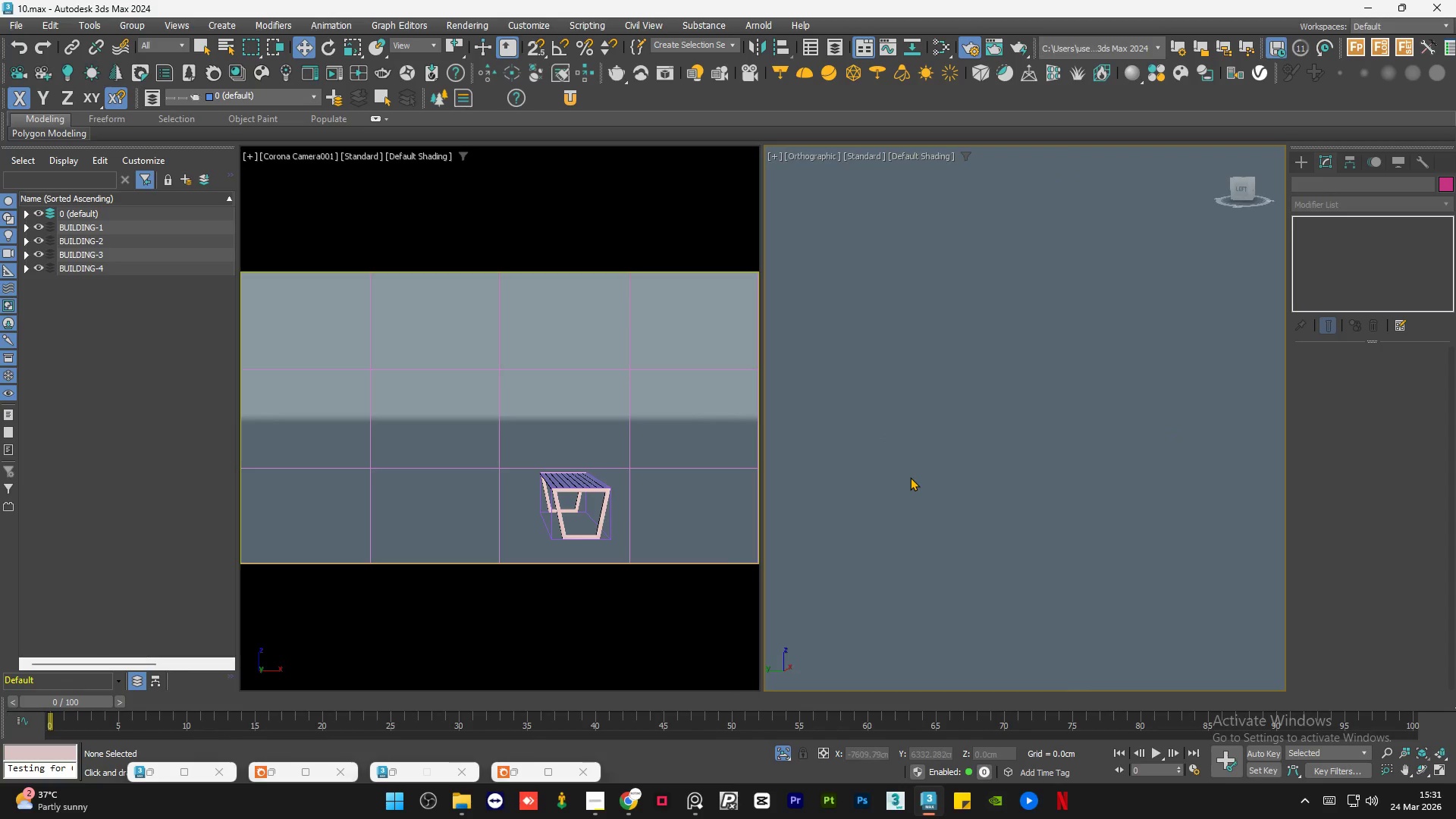 
key(Z)
 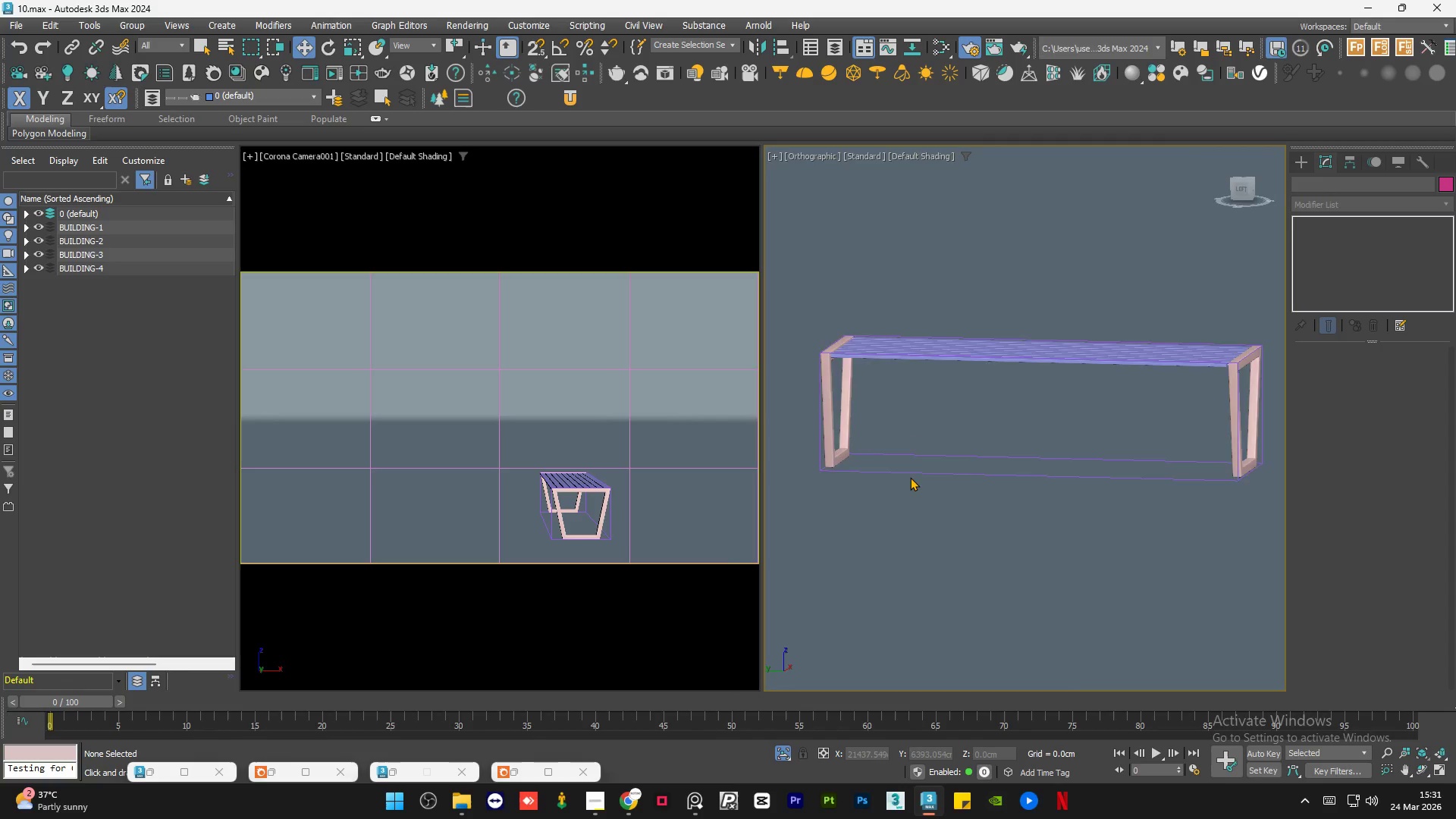 
hold_key(key=AltLeft, duration=1.08)
 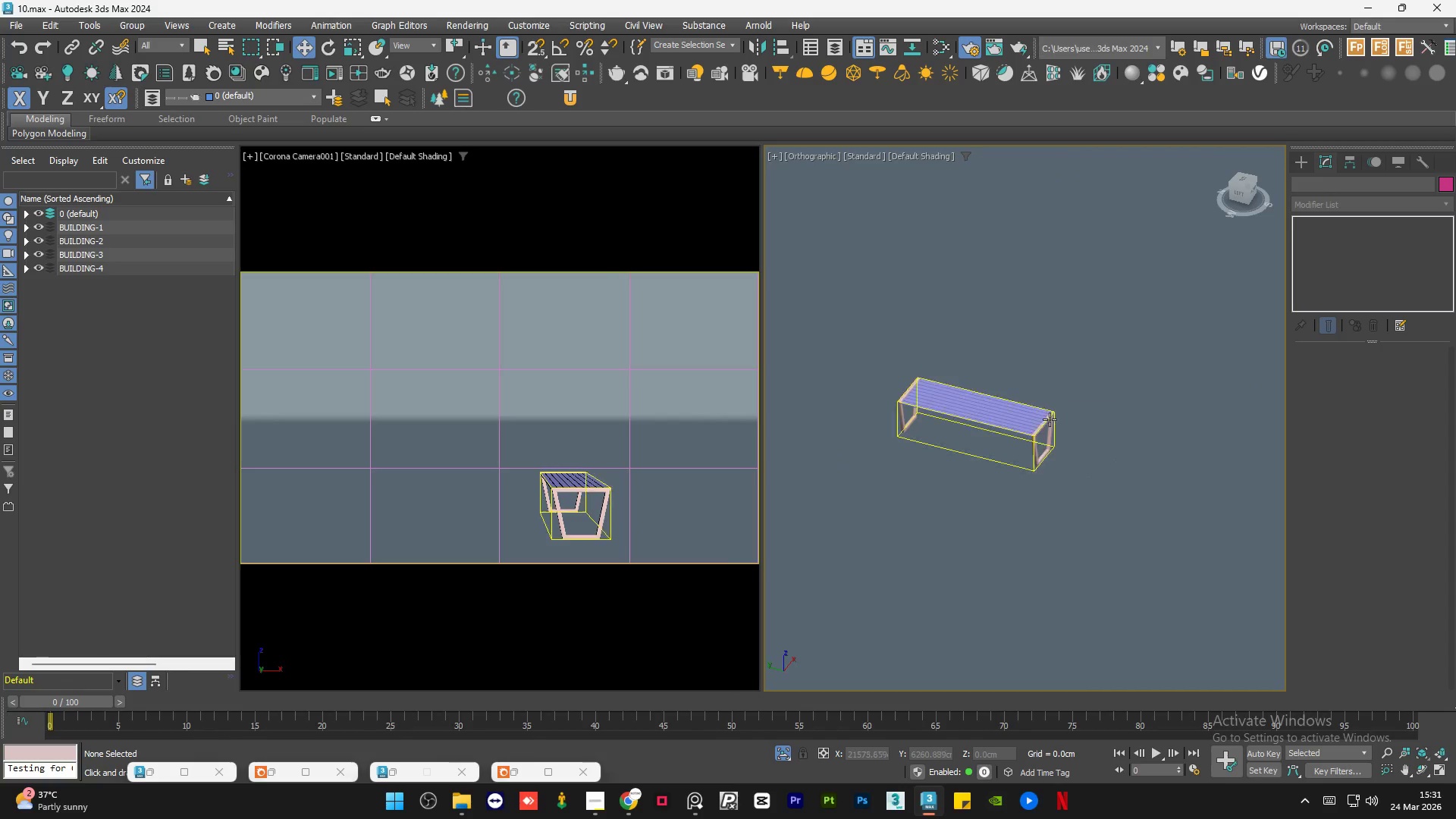 
scroll: coordinate [910, 477], scroll_direction: down, amount: 3.0
 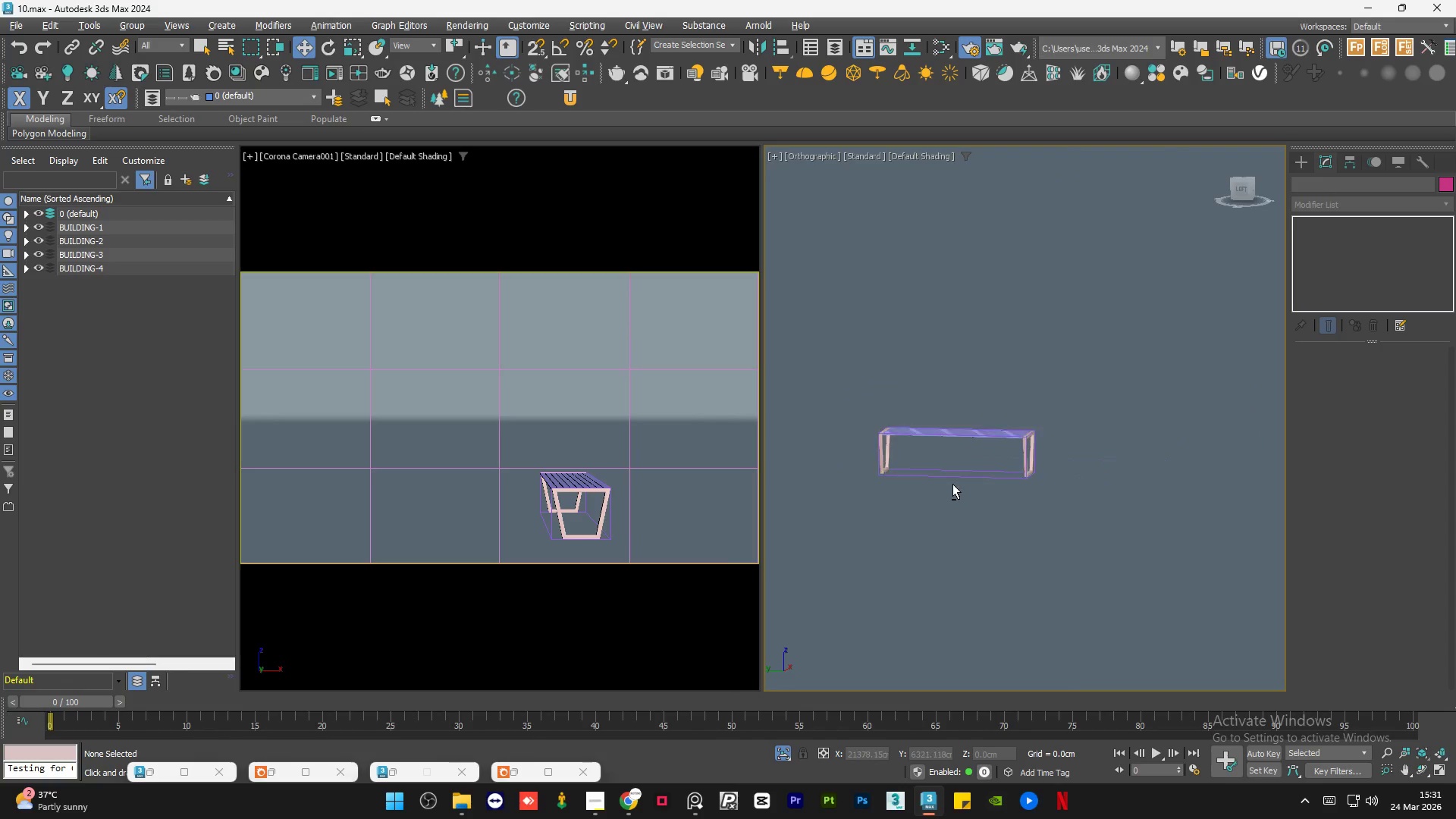 
scroll: coordinate [1043, 412], scroll_direction: up, amount: 7.0
 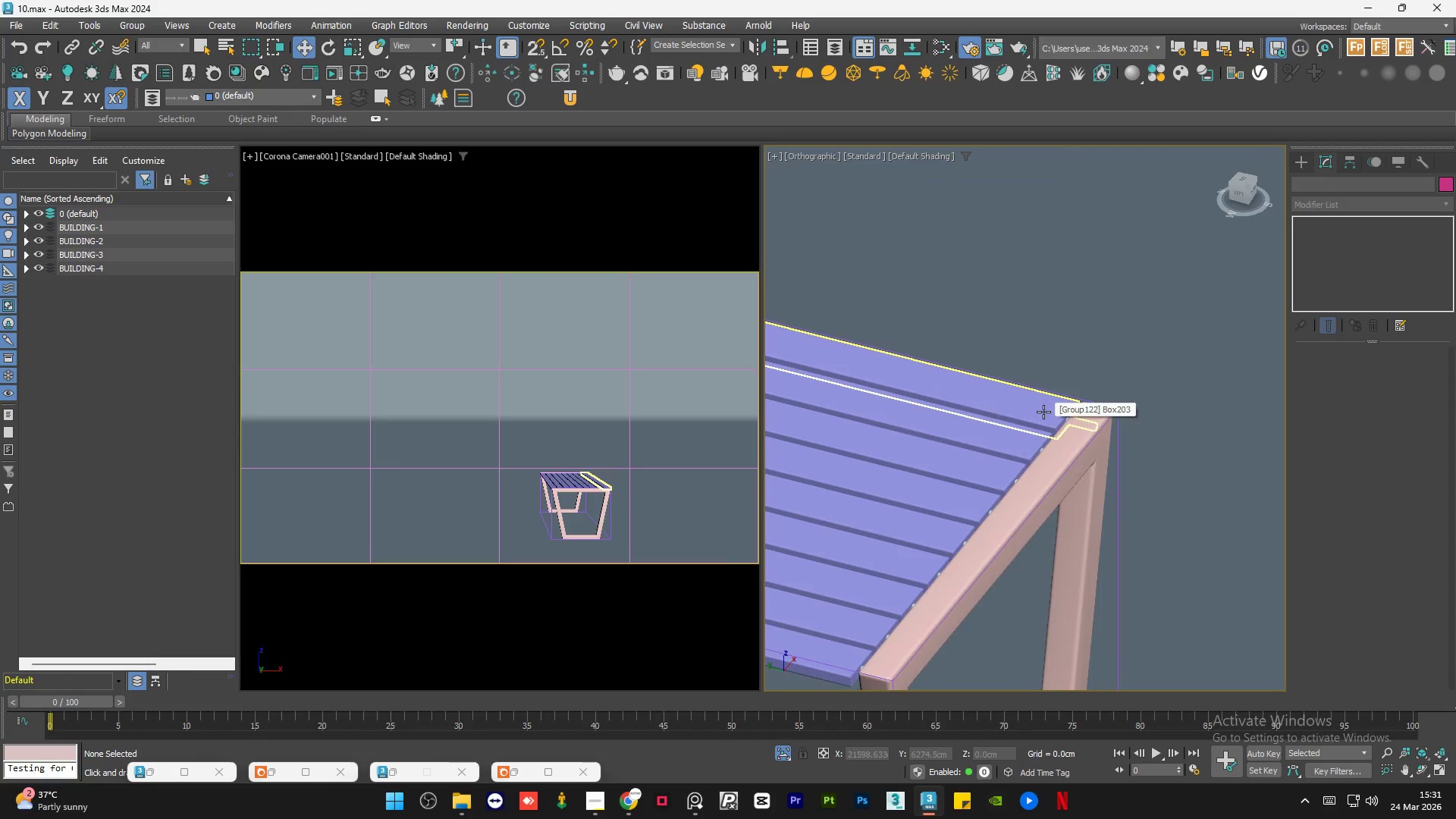 
scroll: coordinate [1043, 412], scroll_direction: down, amount: 3.0
 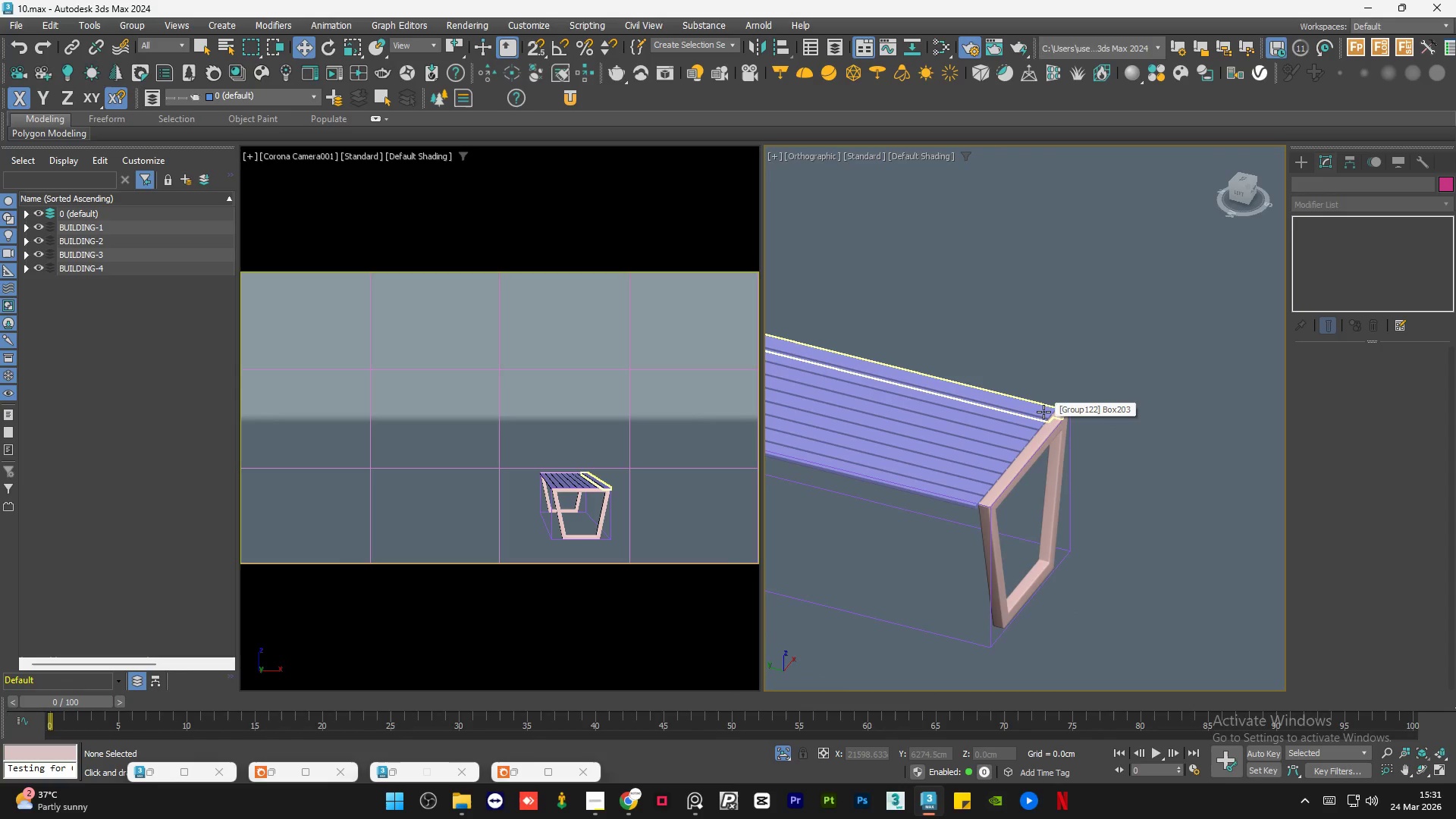 
wait(11.87)
 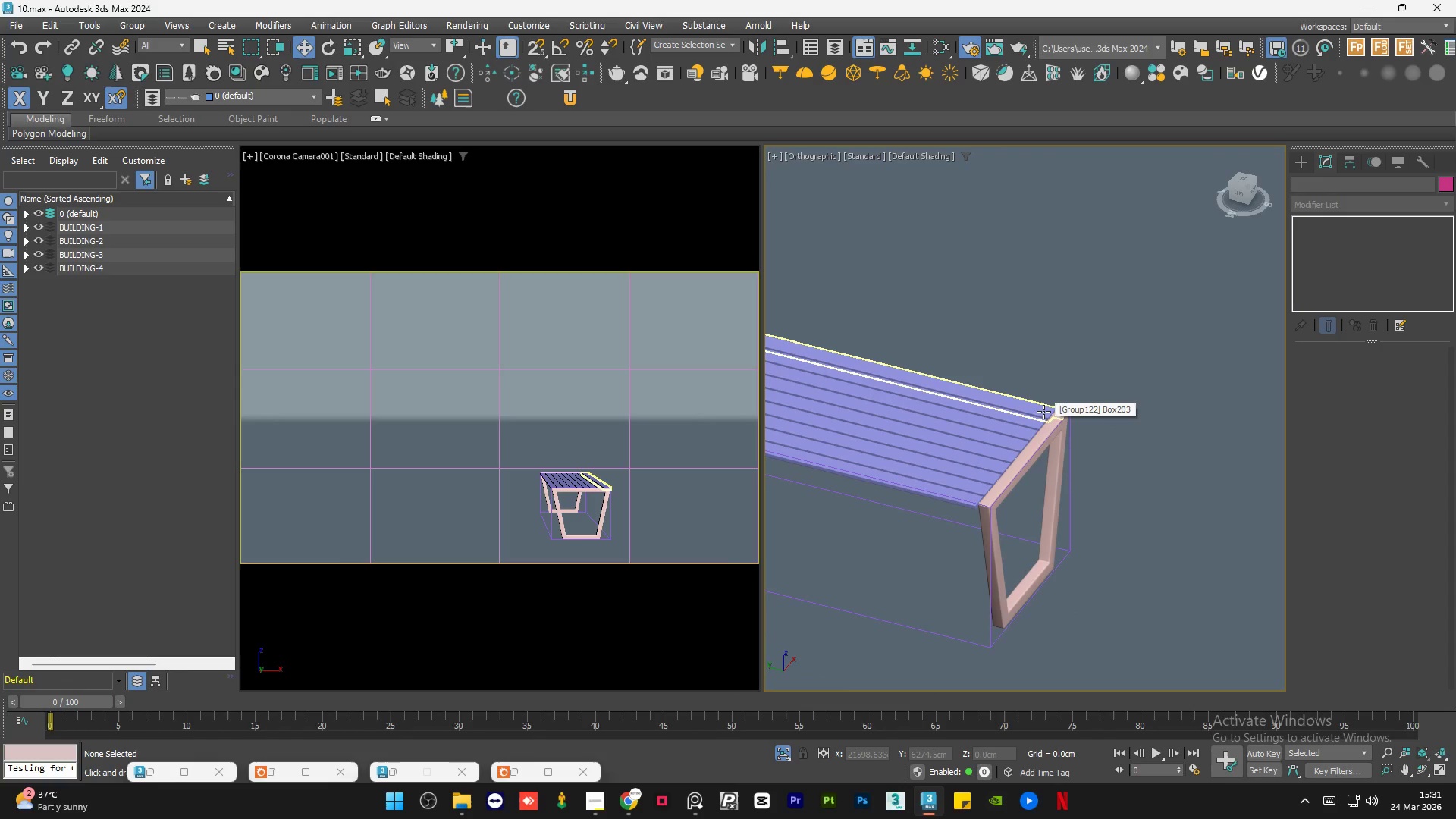 
scroll: coordinate [1103, 398], scroll_direction: down, amount: 2.0
 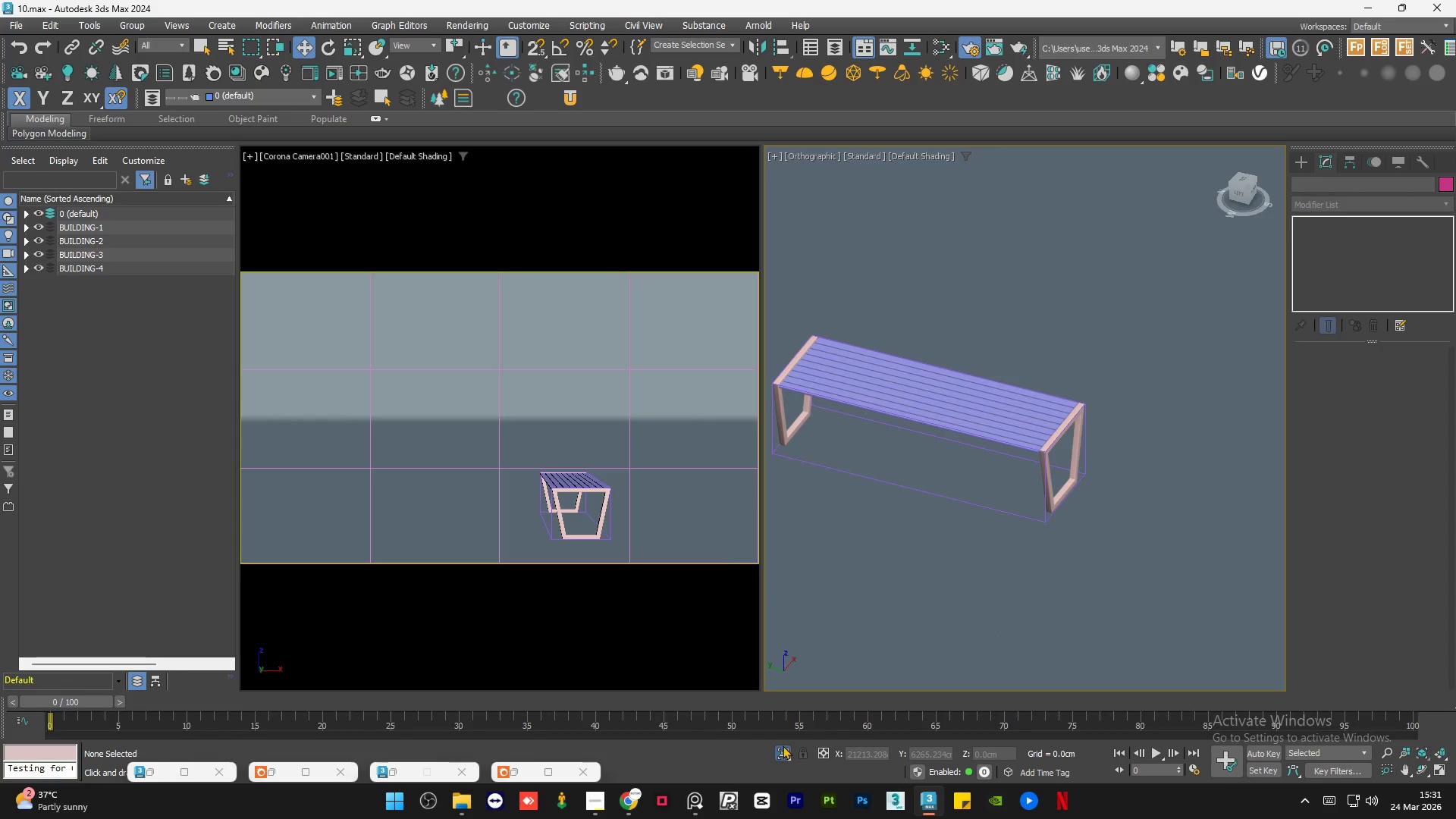 
wait(5.11)
 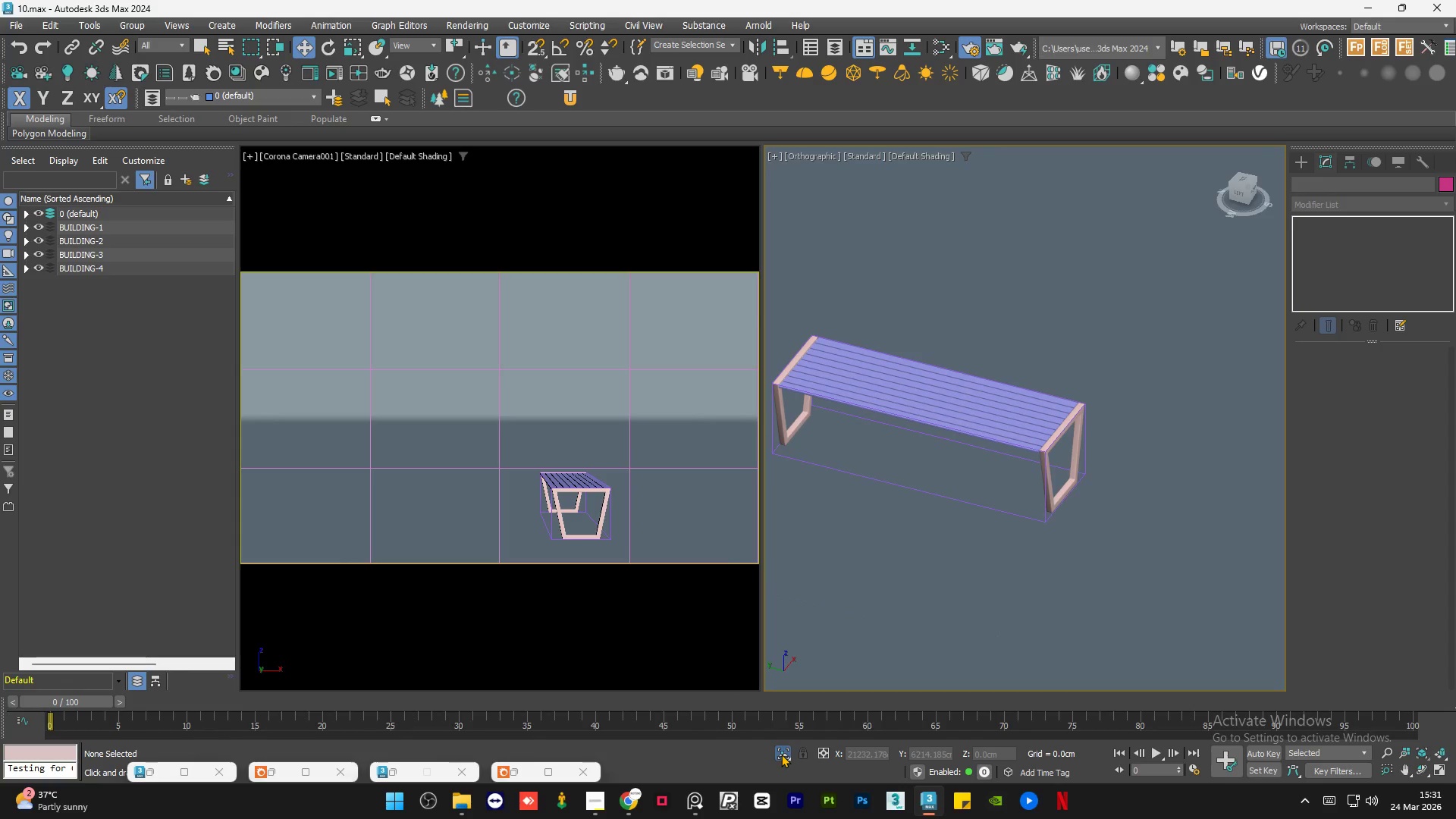 
left_click([940, 497])
 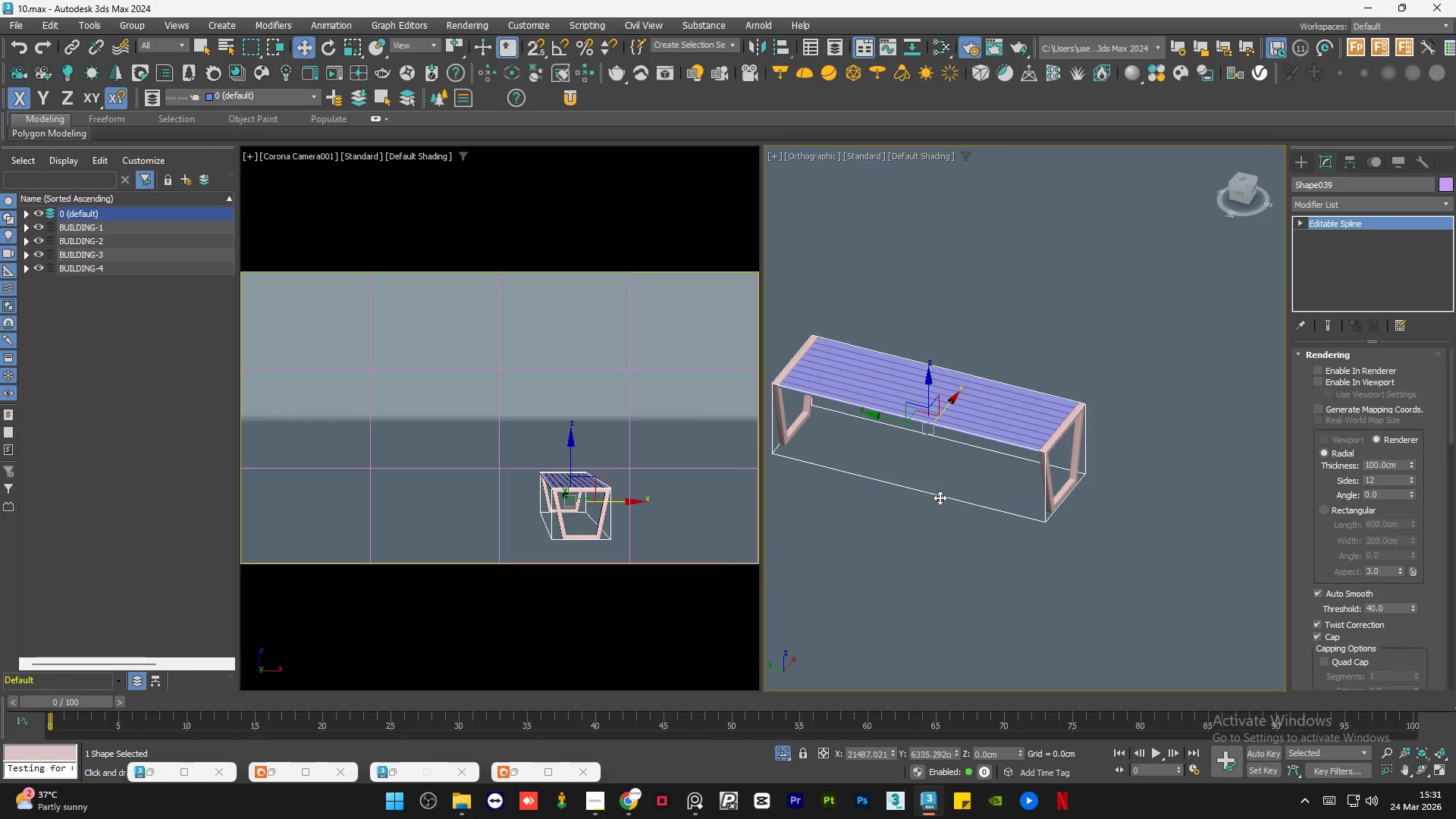 
key(Delete)
 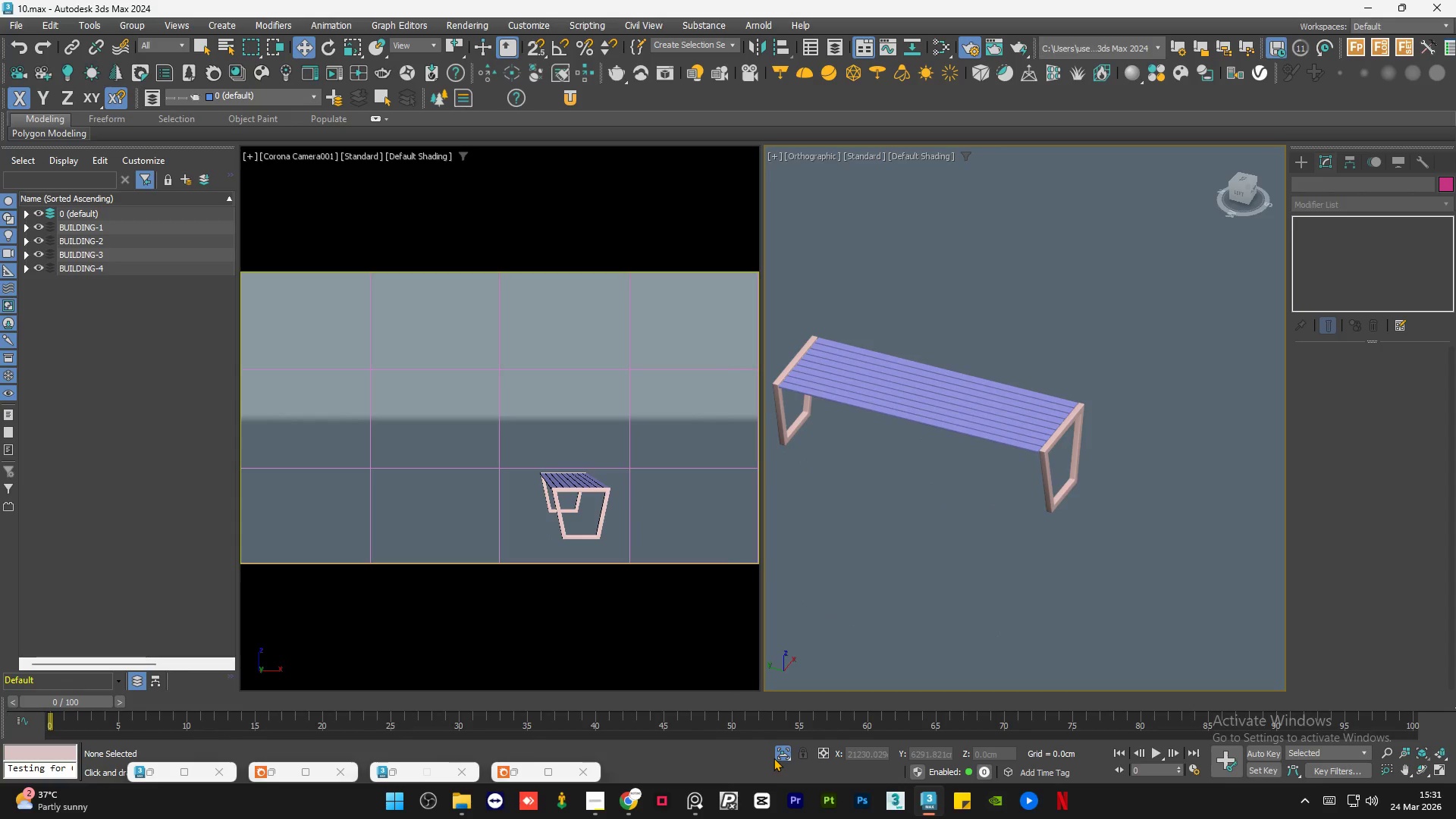 
left_click([777, 756])
 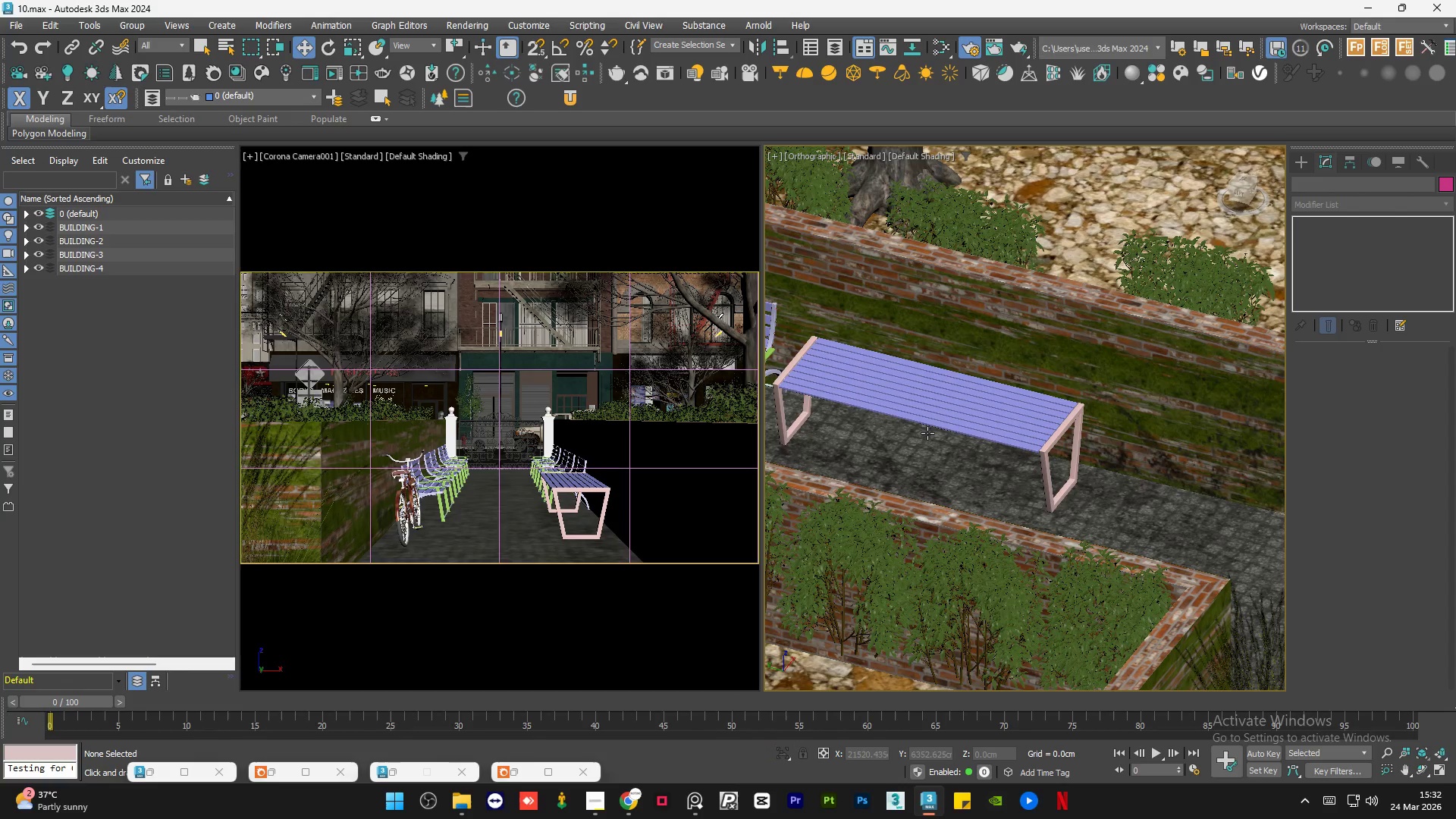 
scroll: coordinate [939, 415], scroll_direction: down, amount: 1.0
 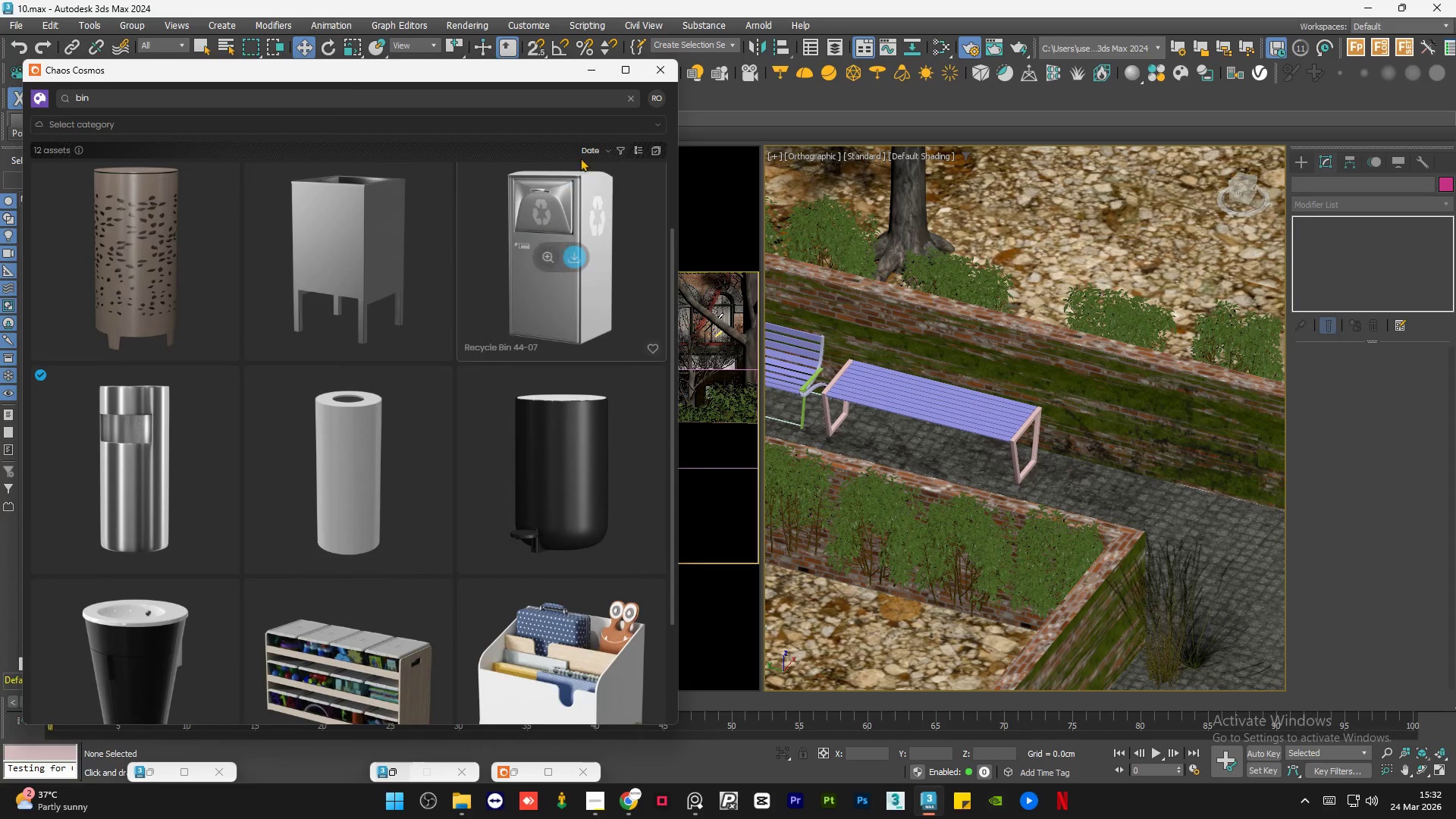 
left_click([598, 76])
 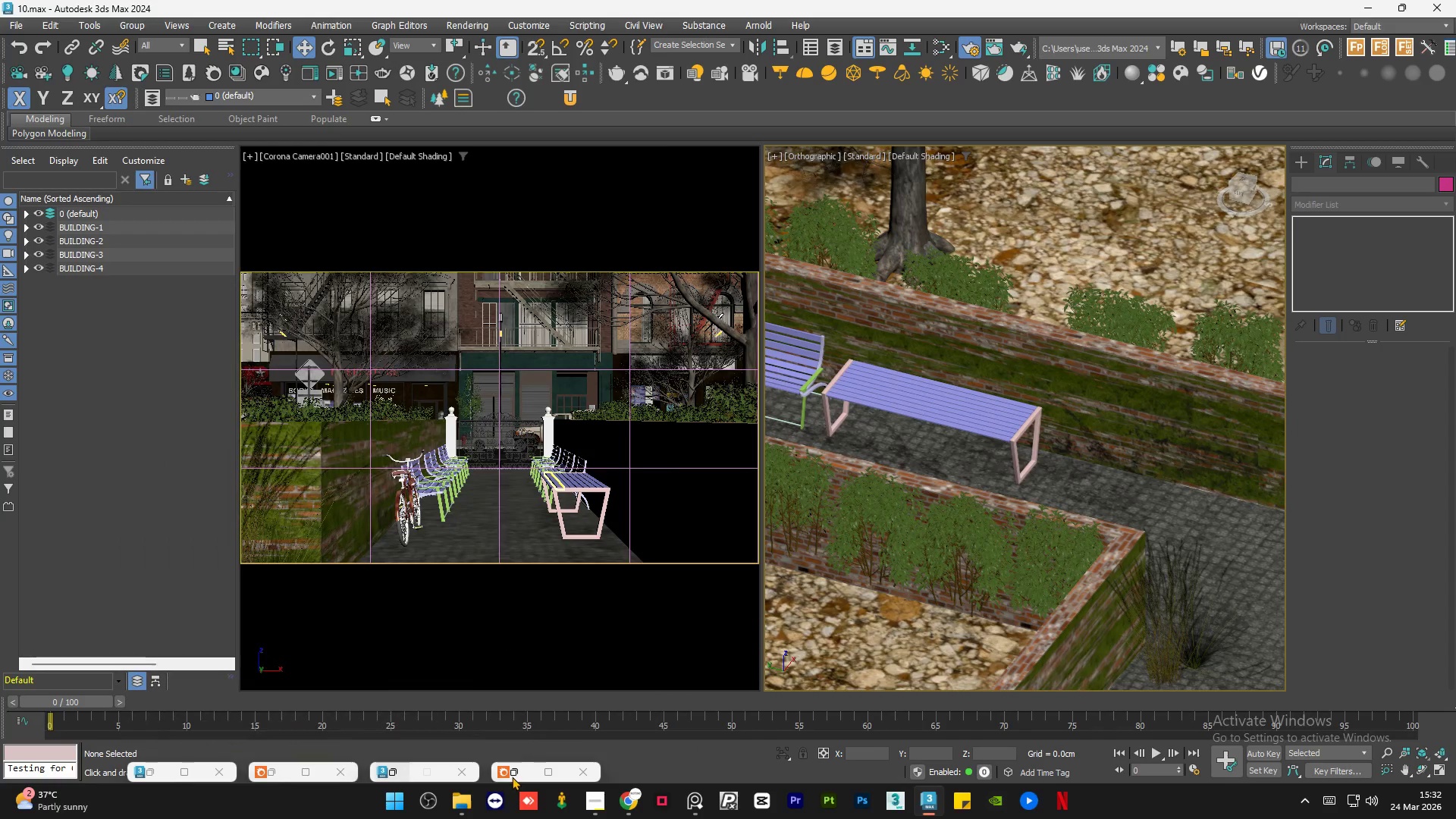 
left_click([516, 776])
 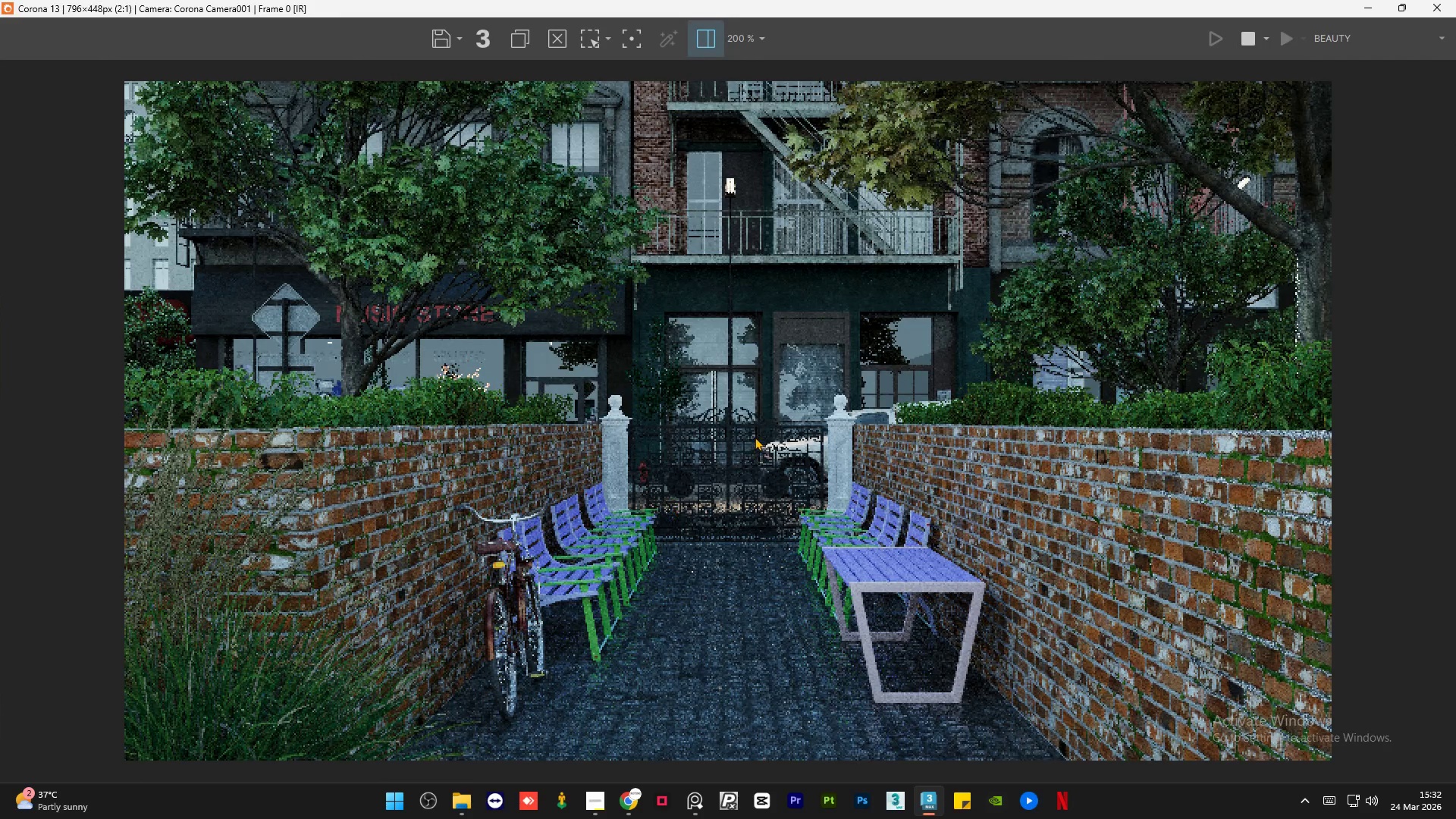 
scroll: coordinate [755, 437], scroll_direction: down, amount: 1.0
 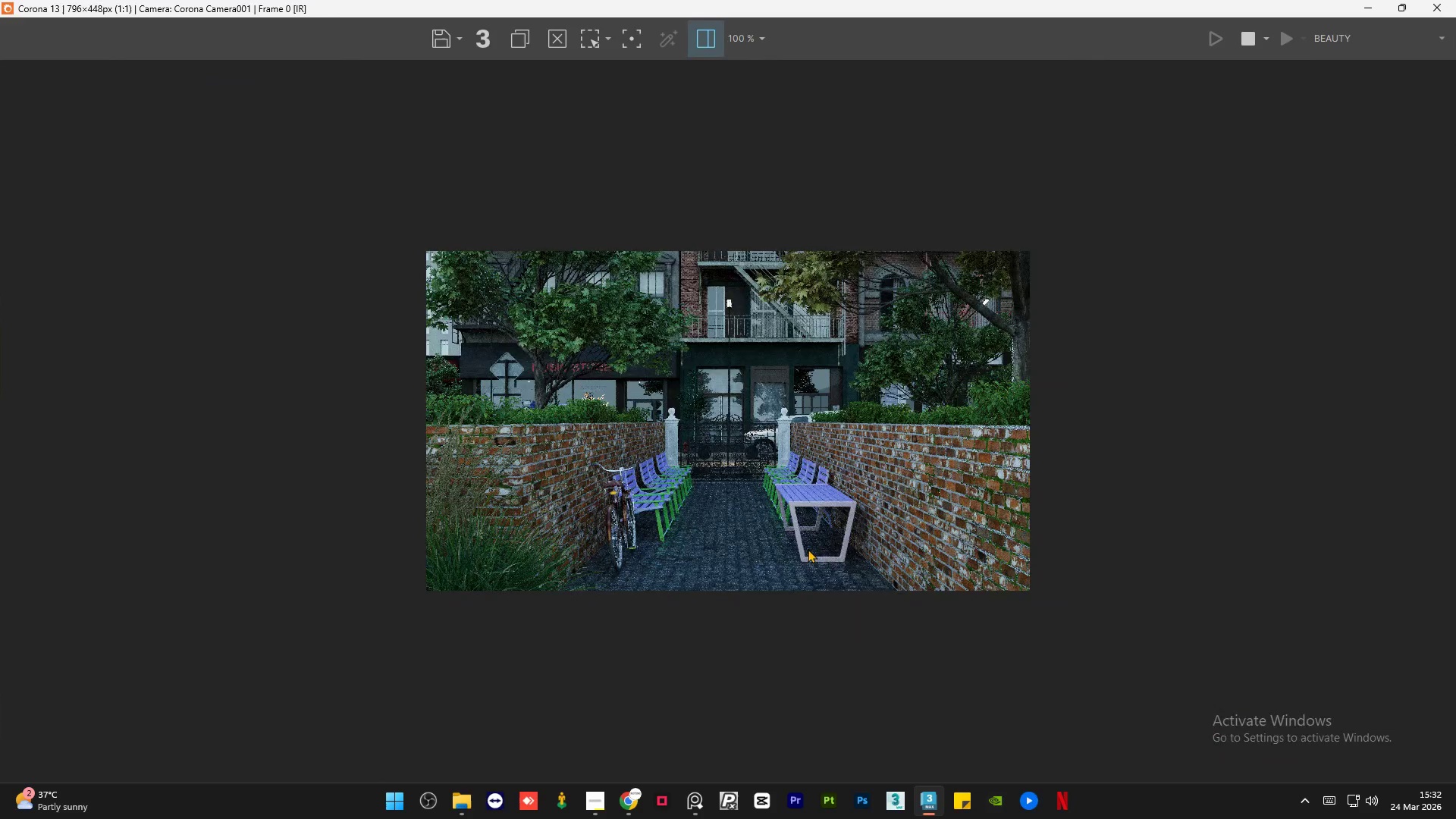 
scroll: coordinate [808, 549], scroll_direction: up, amount: 1.0
 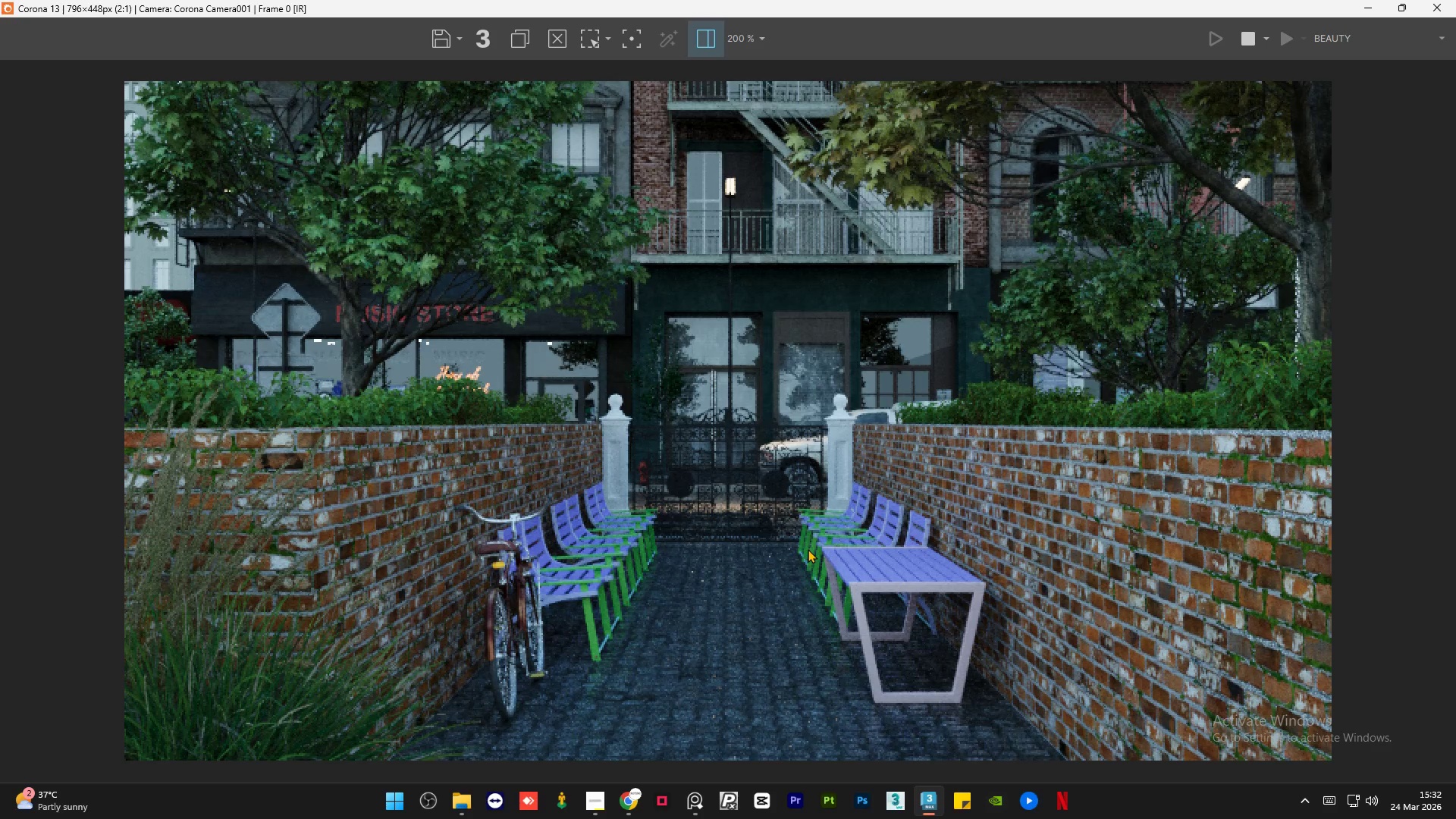 
wait(15.13)
 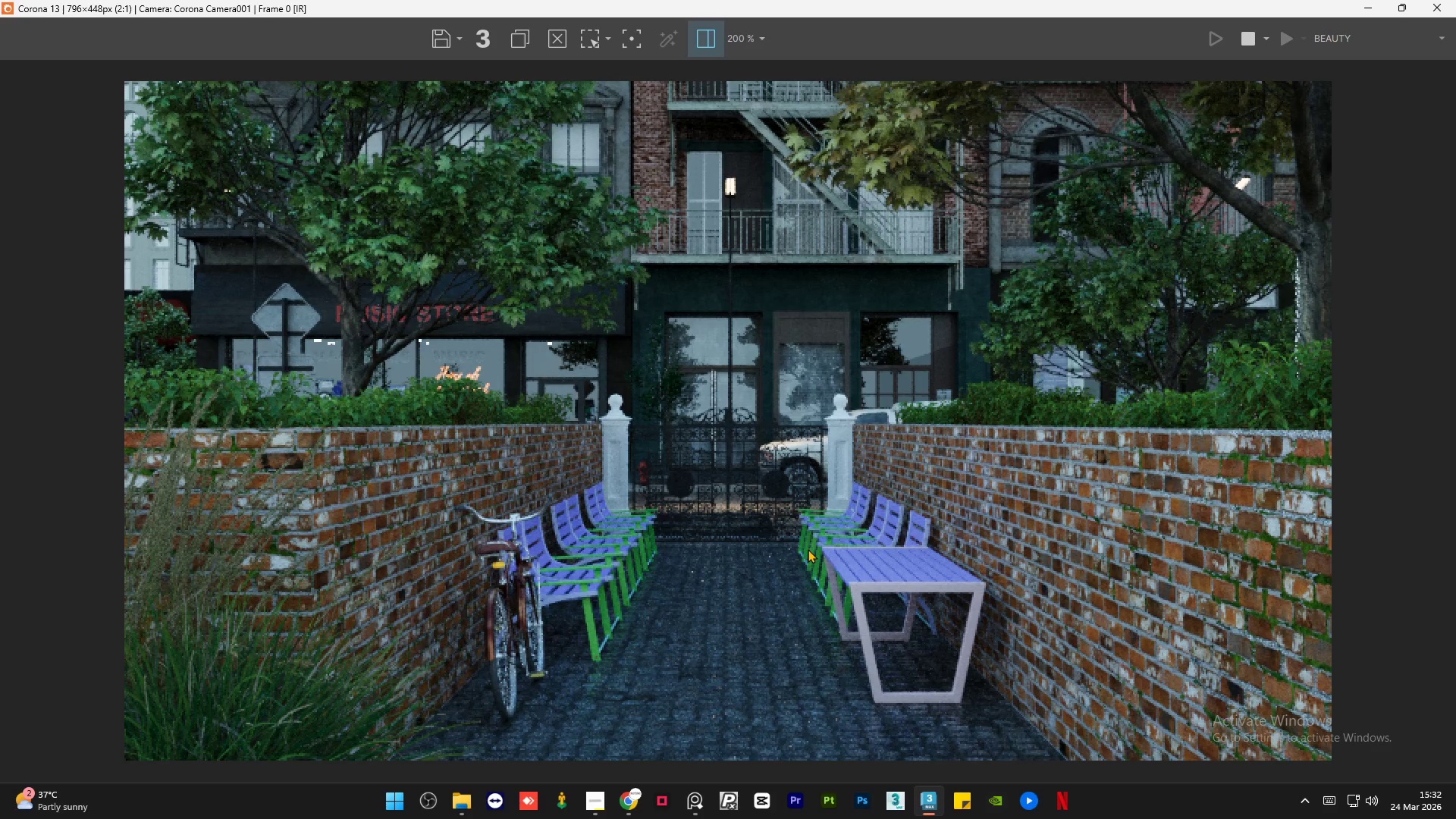 
left_click([582, 803])